 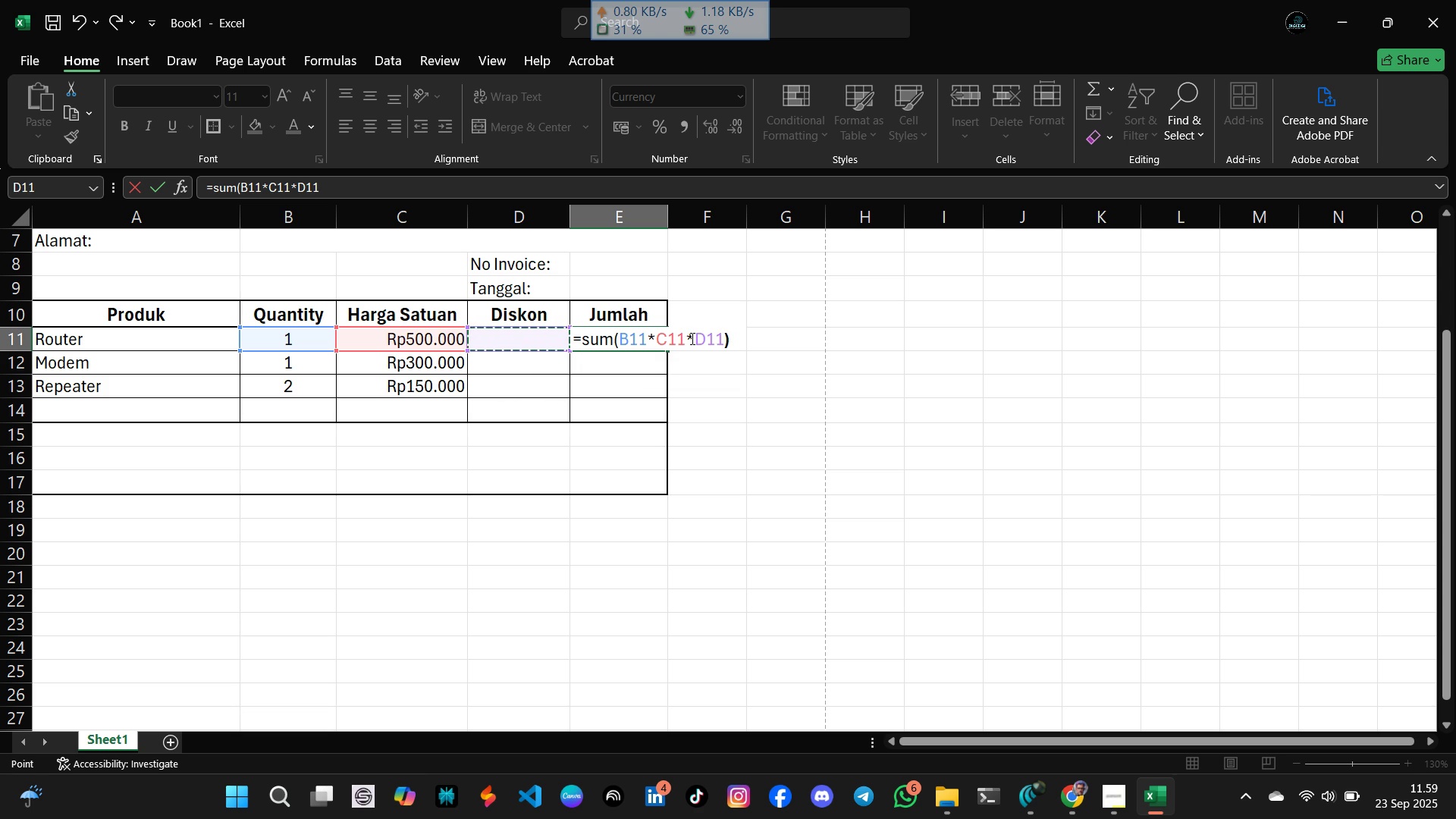 
key(Enter)
 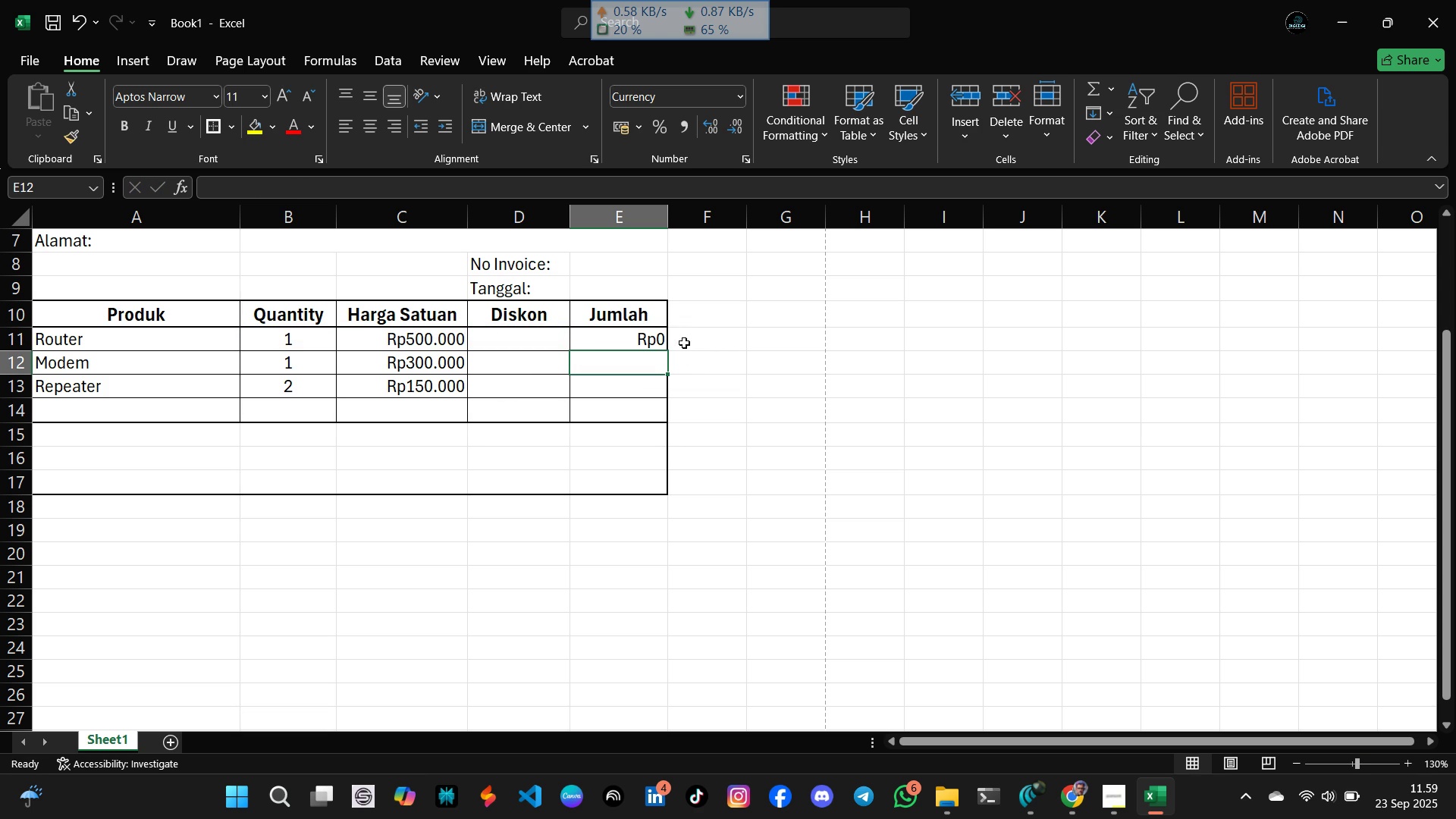 
left_click([636, 344])
 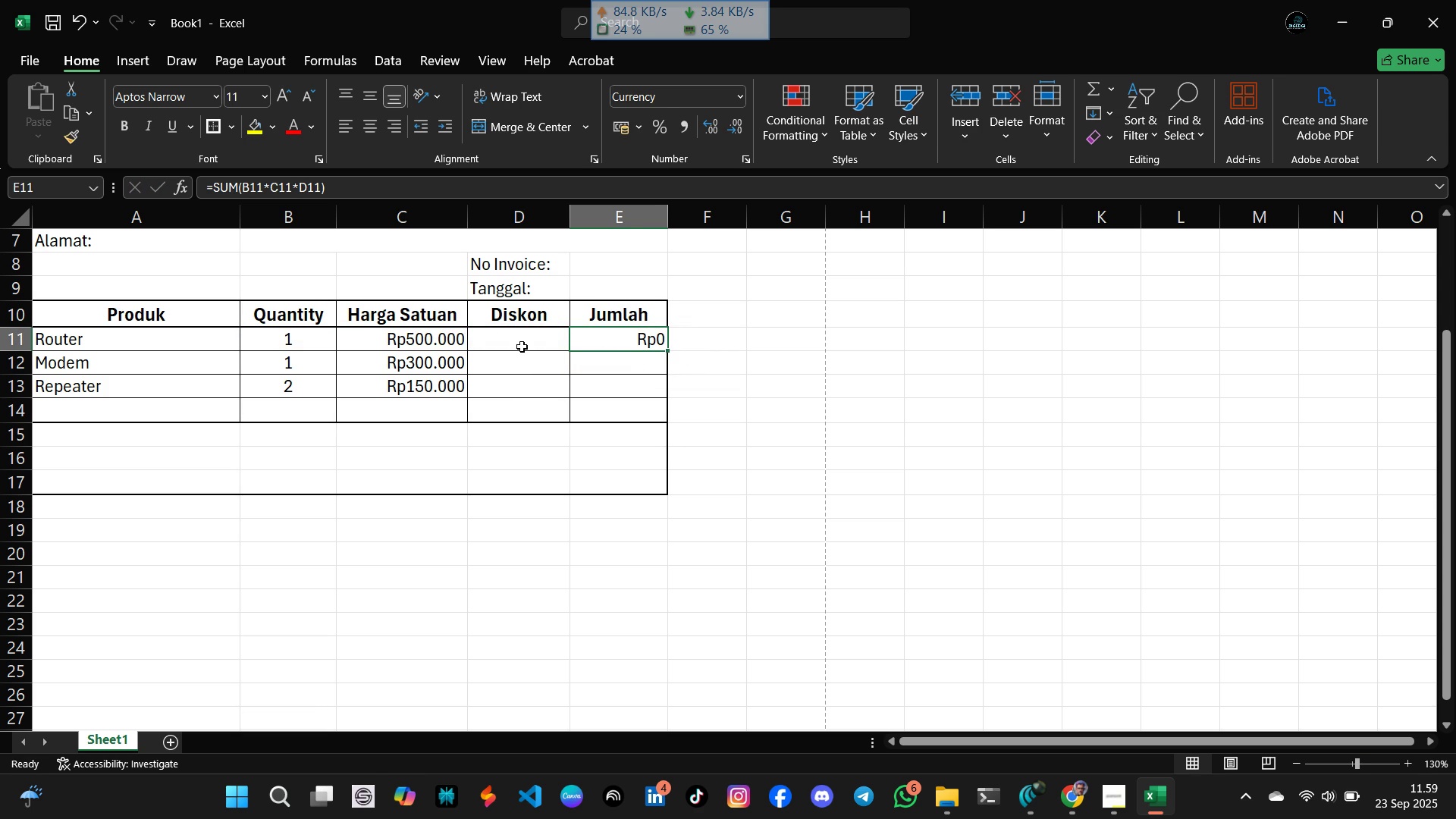 
left_click([522, 347])
 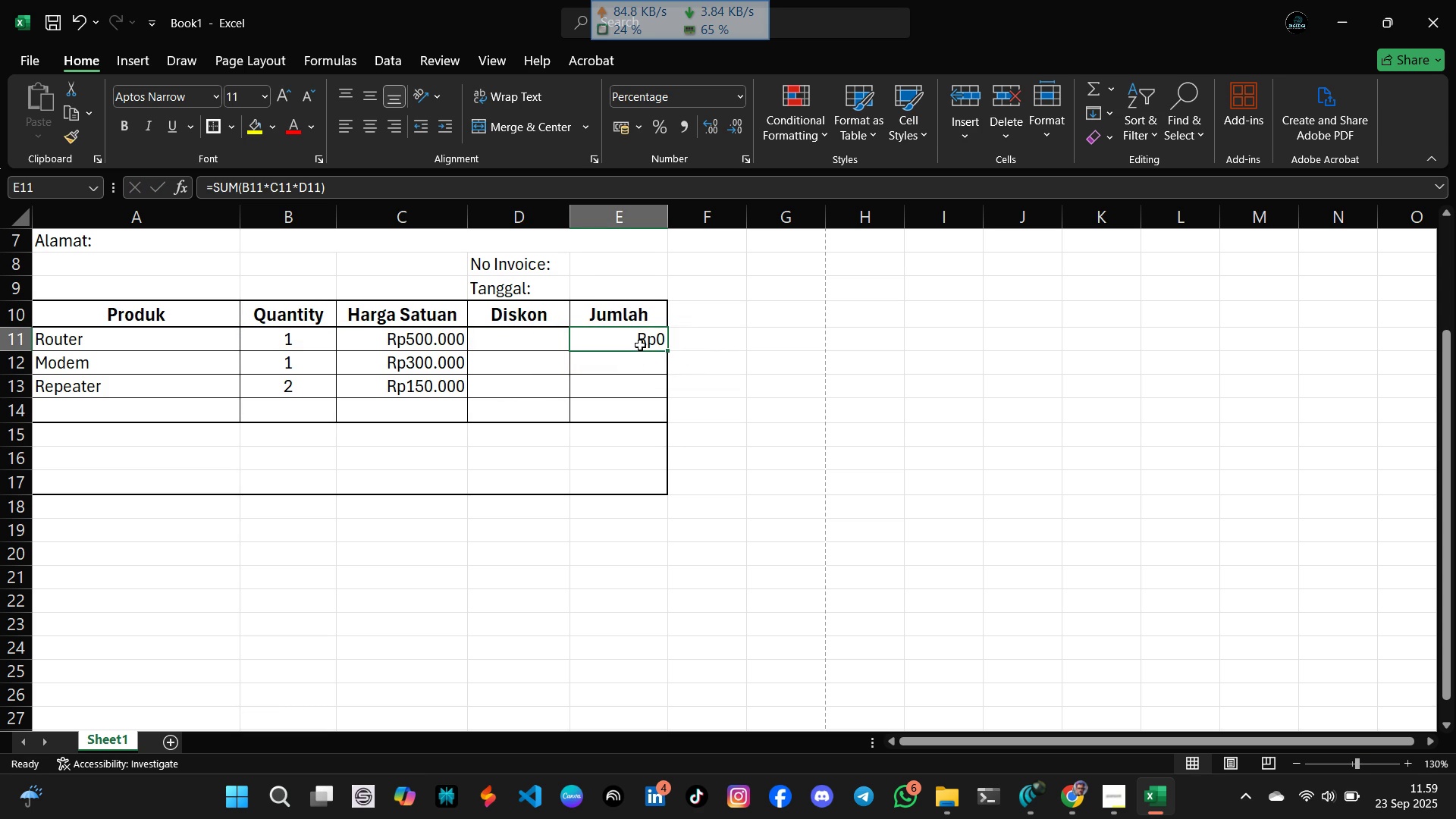 
left_click([640, 345])
 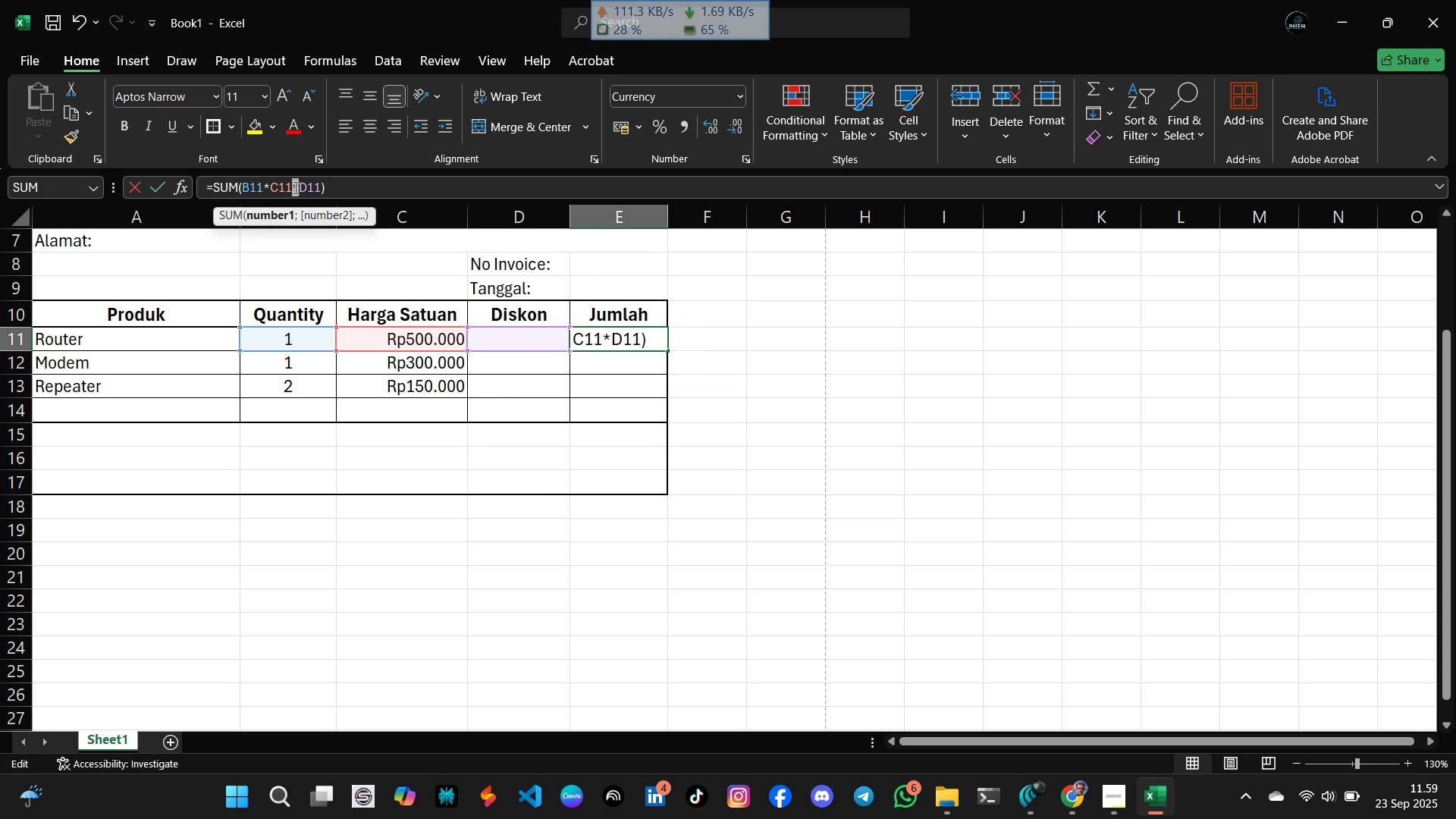 
key(Minus)
 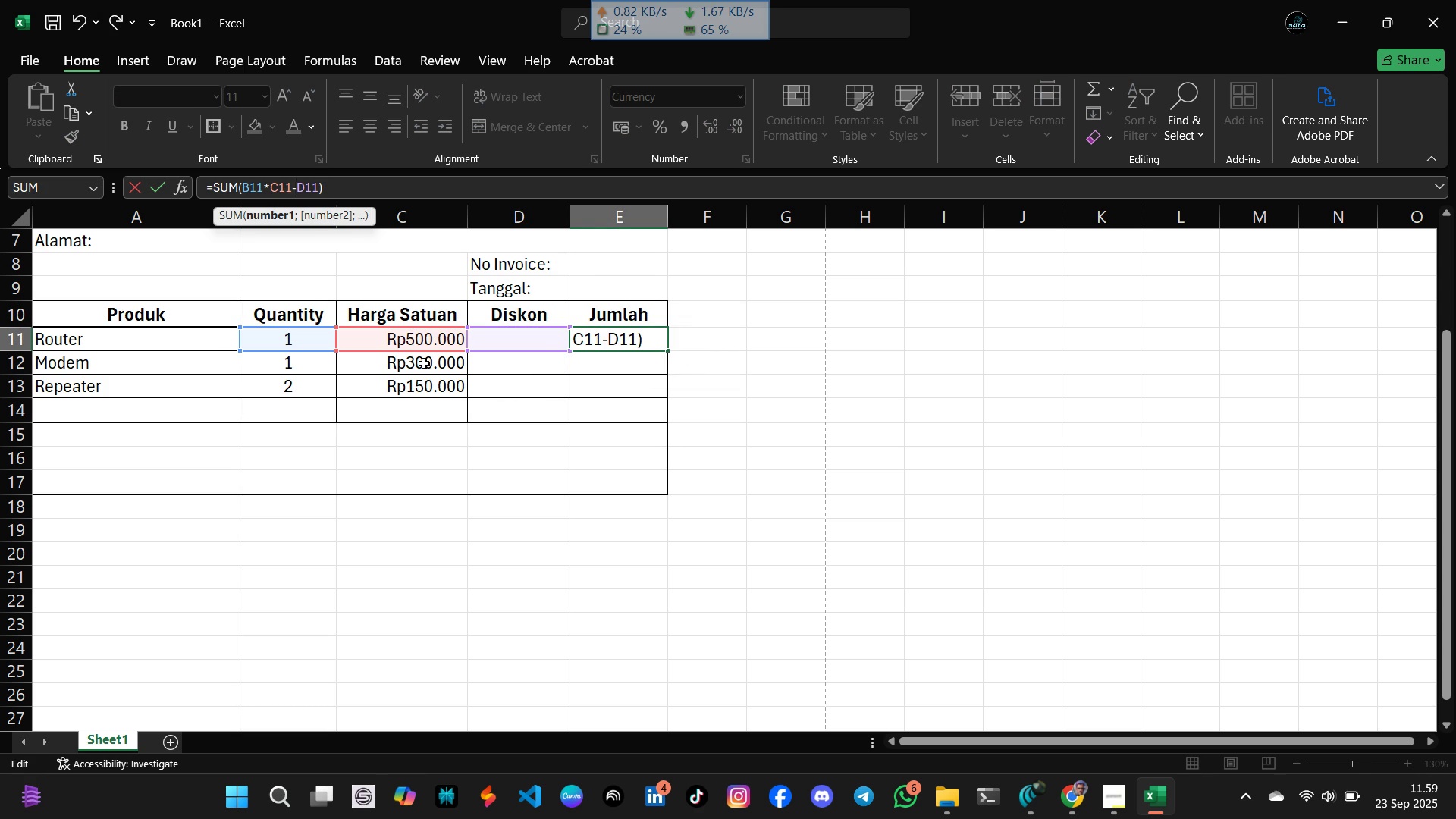 
key(Enter)
 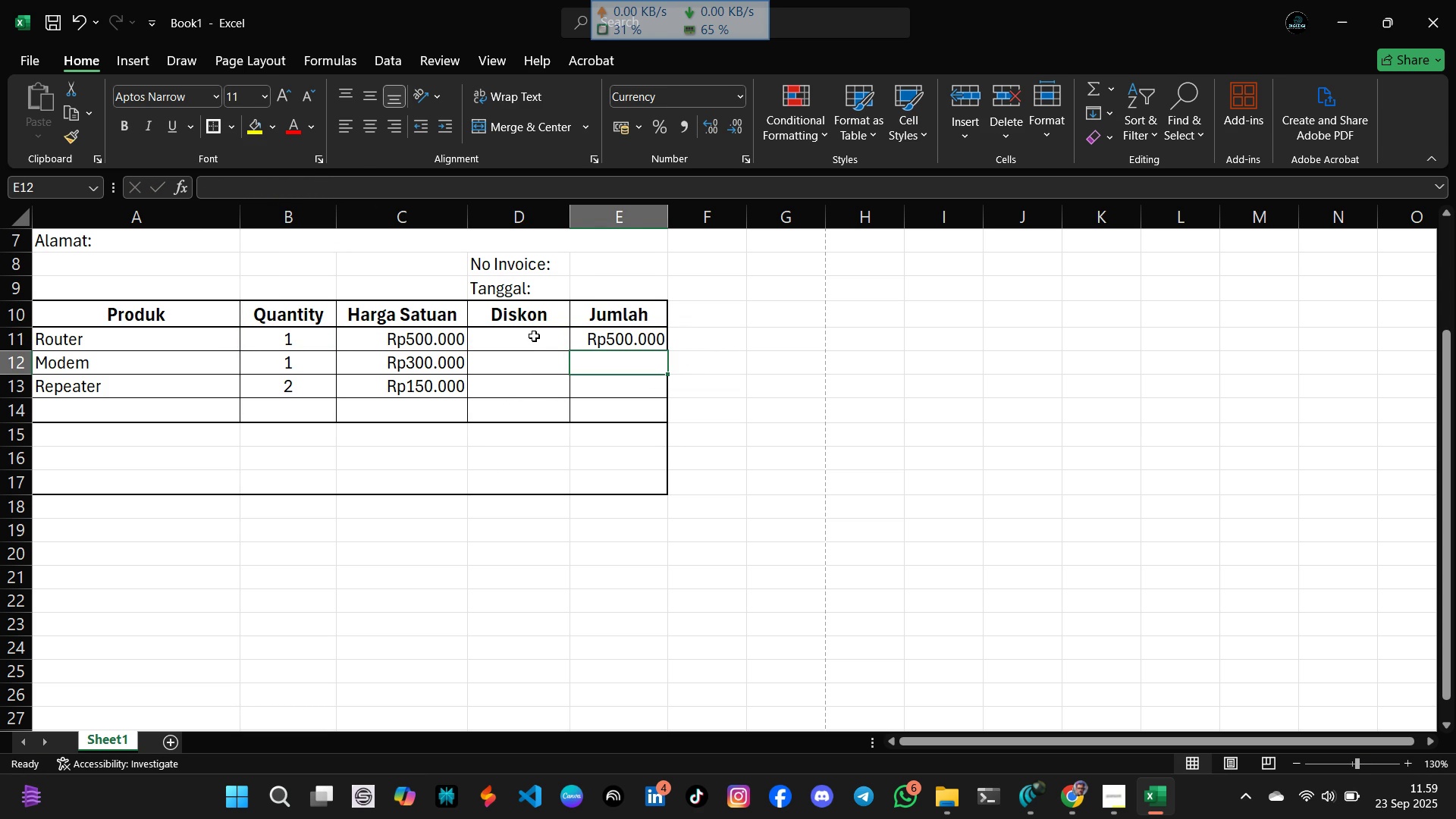 
left_click([532, 339])
 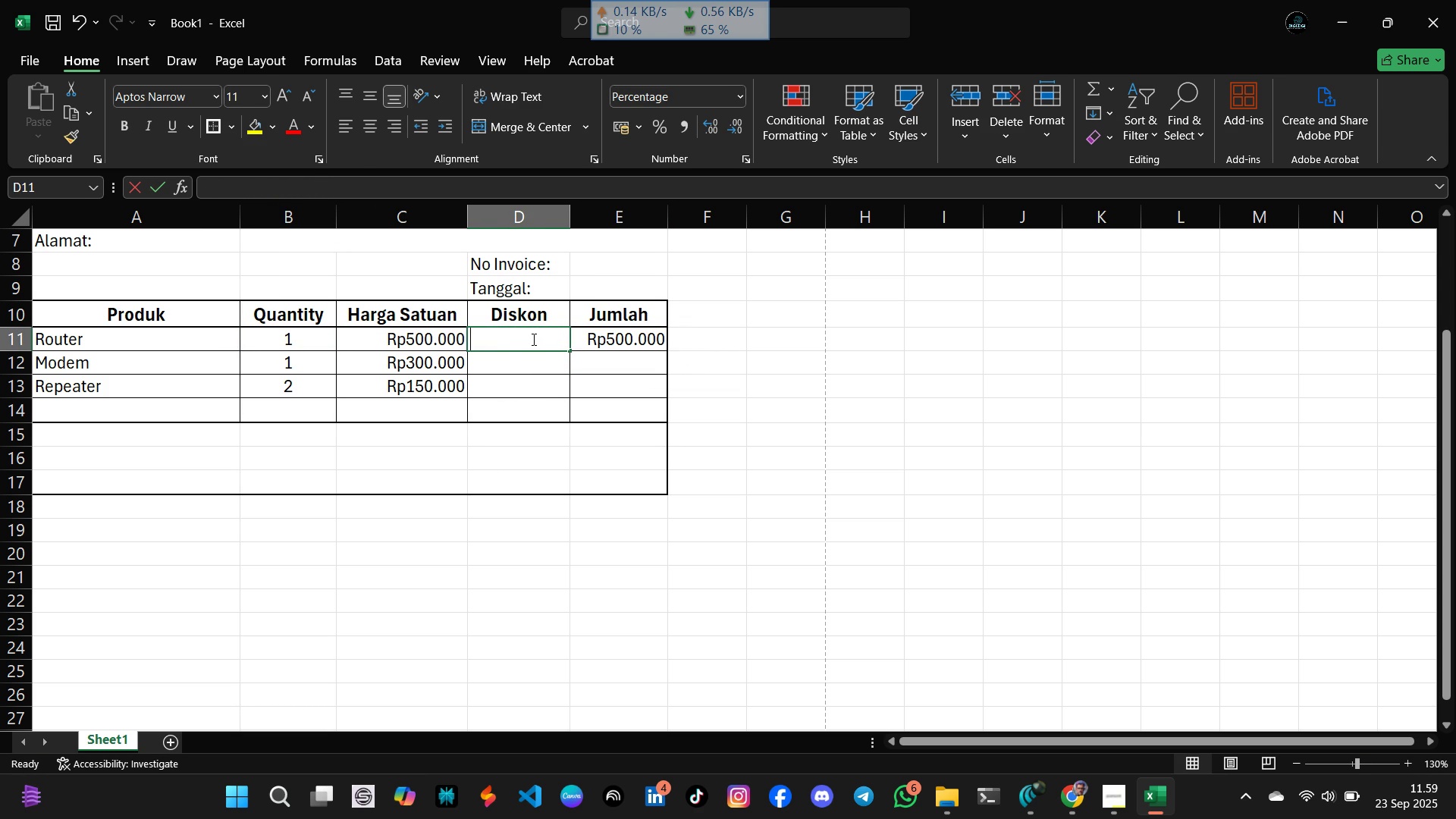 
type(10)
 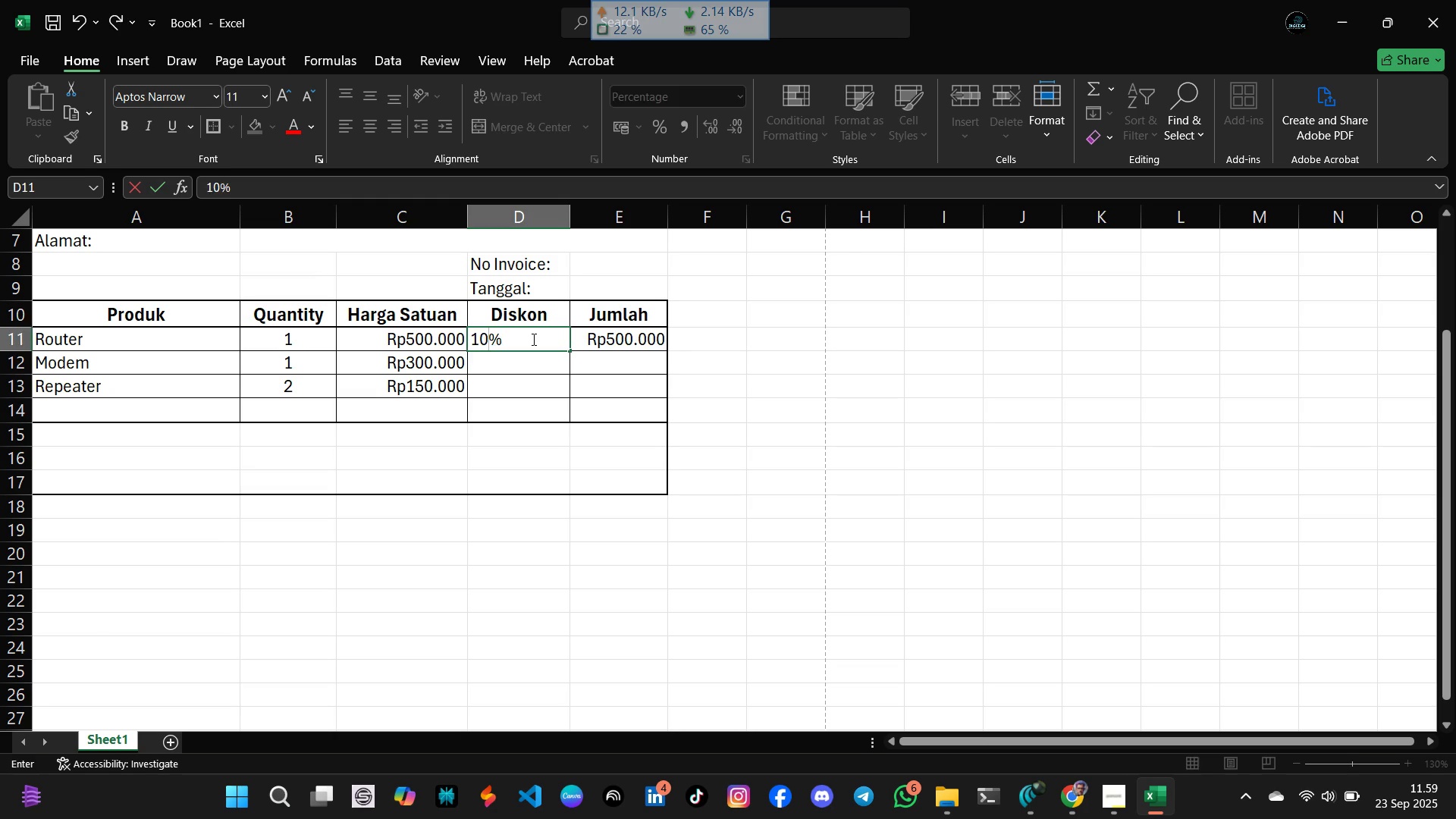 
key(Enter)
 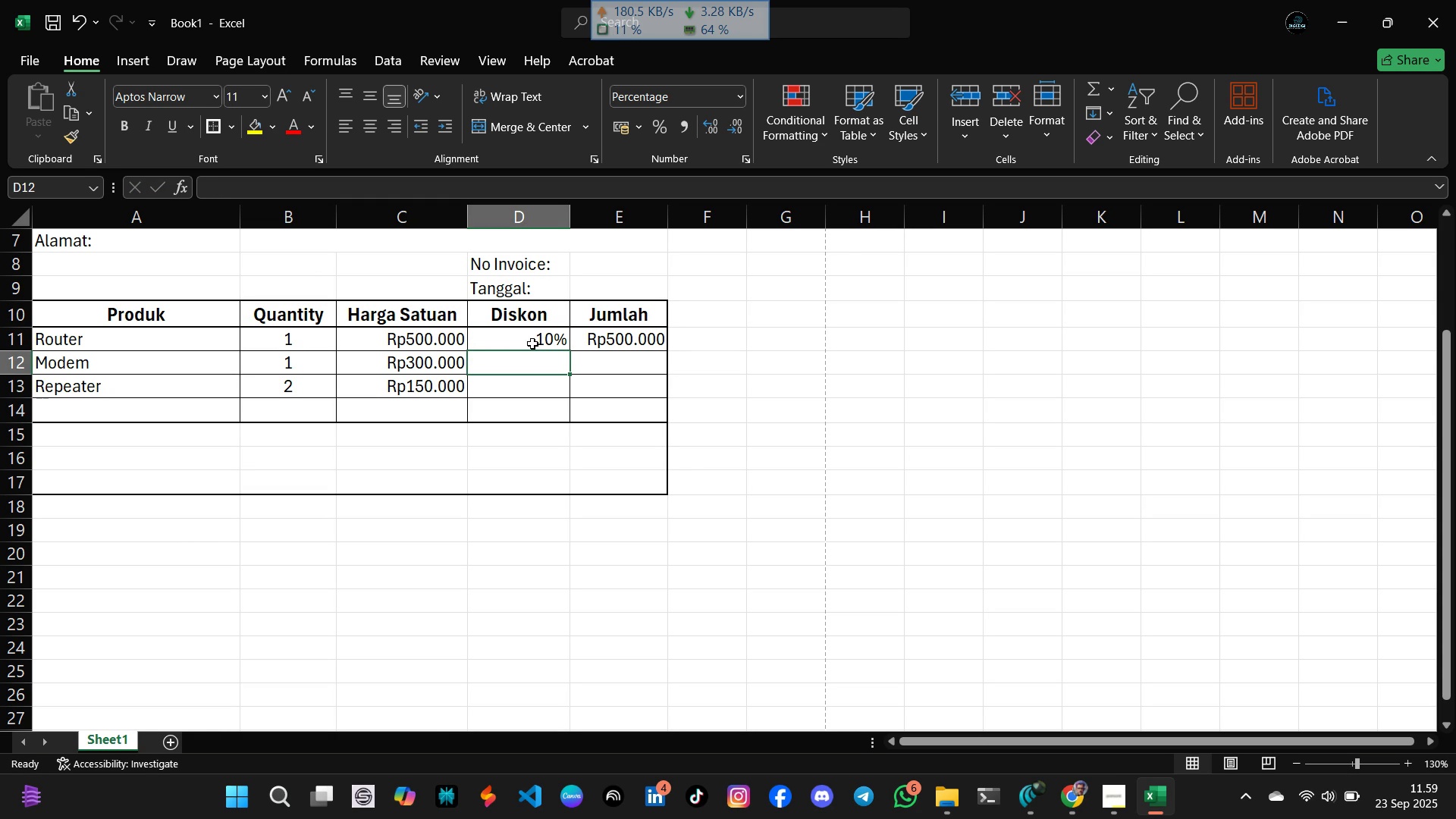 
left_click([535, 347])
 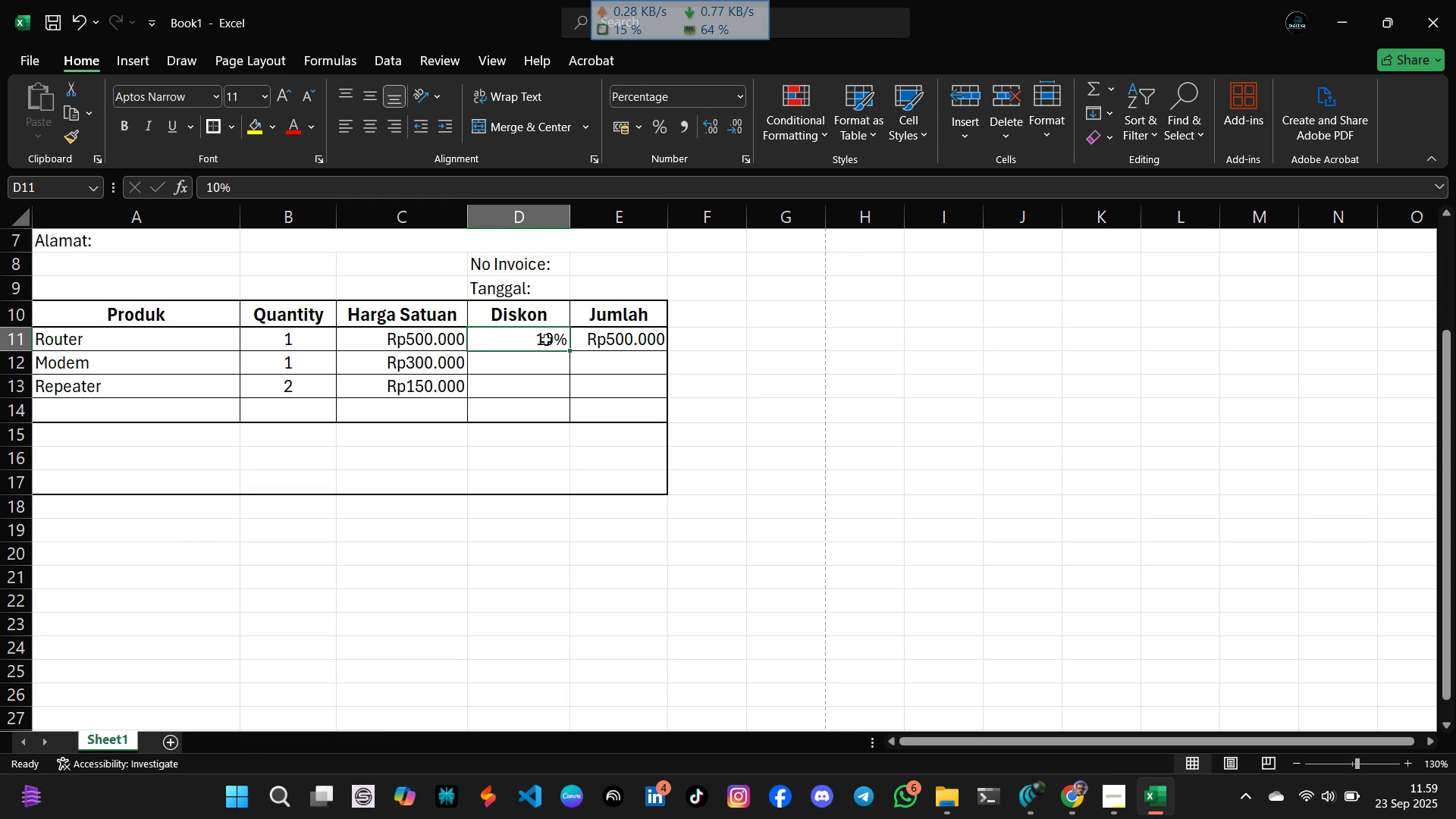 
left_click([546, 340])
 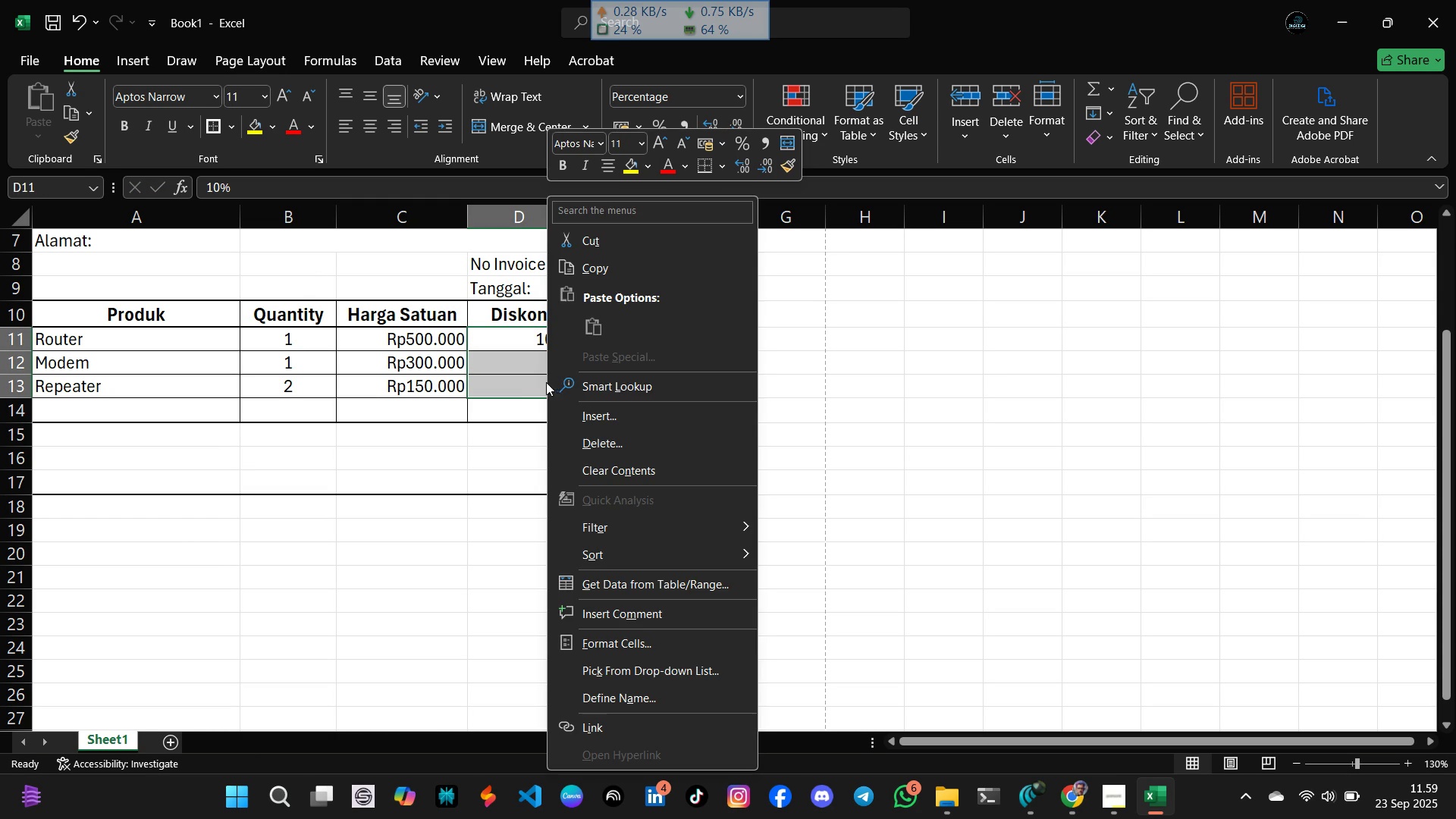 
wait(6.69)
 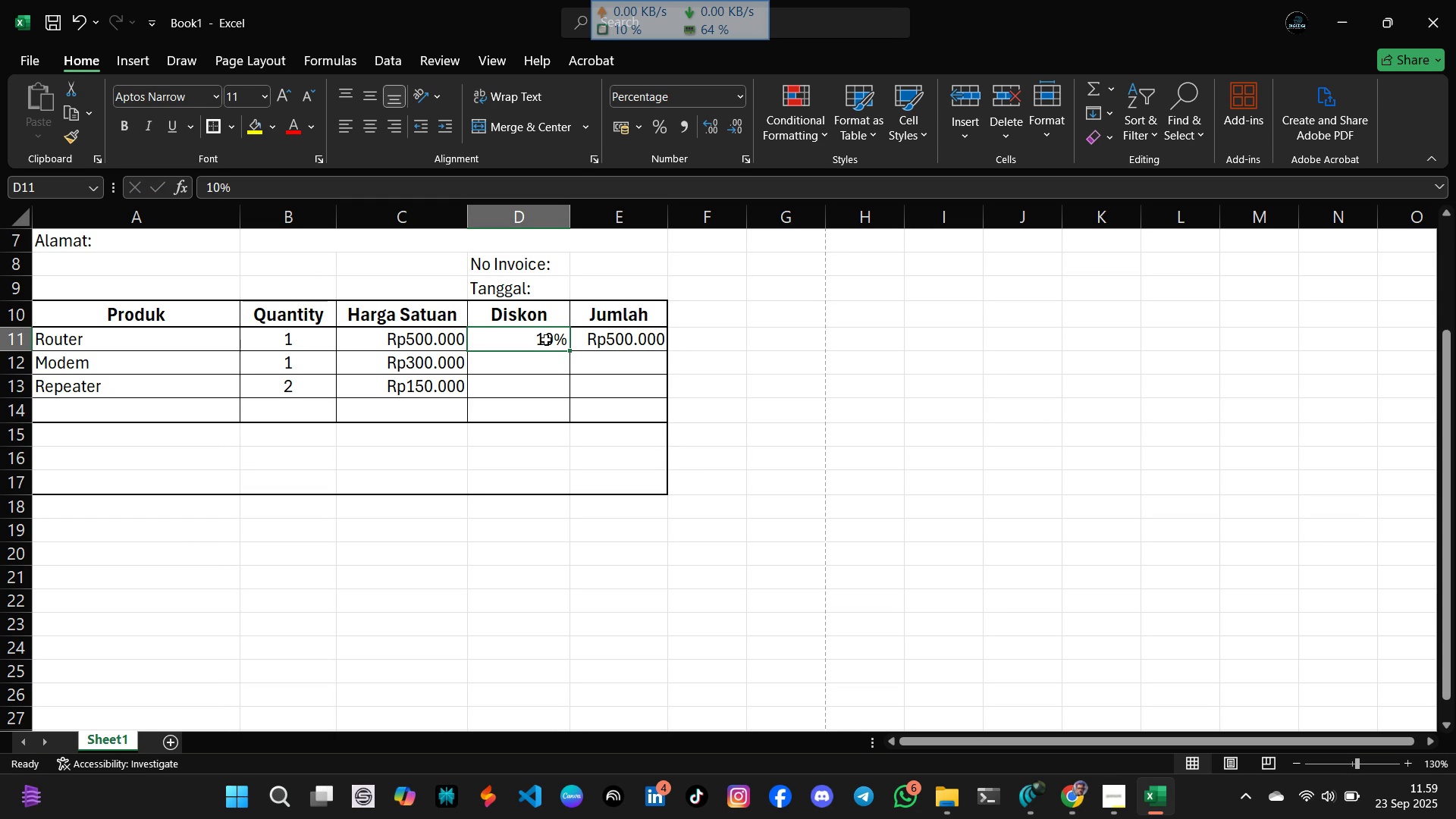 
left_click([660, 651])
 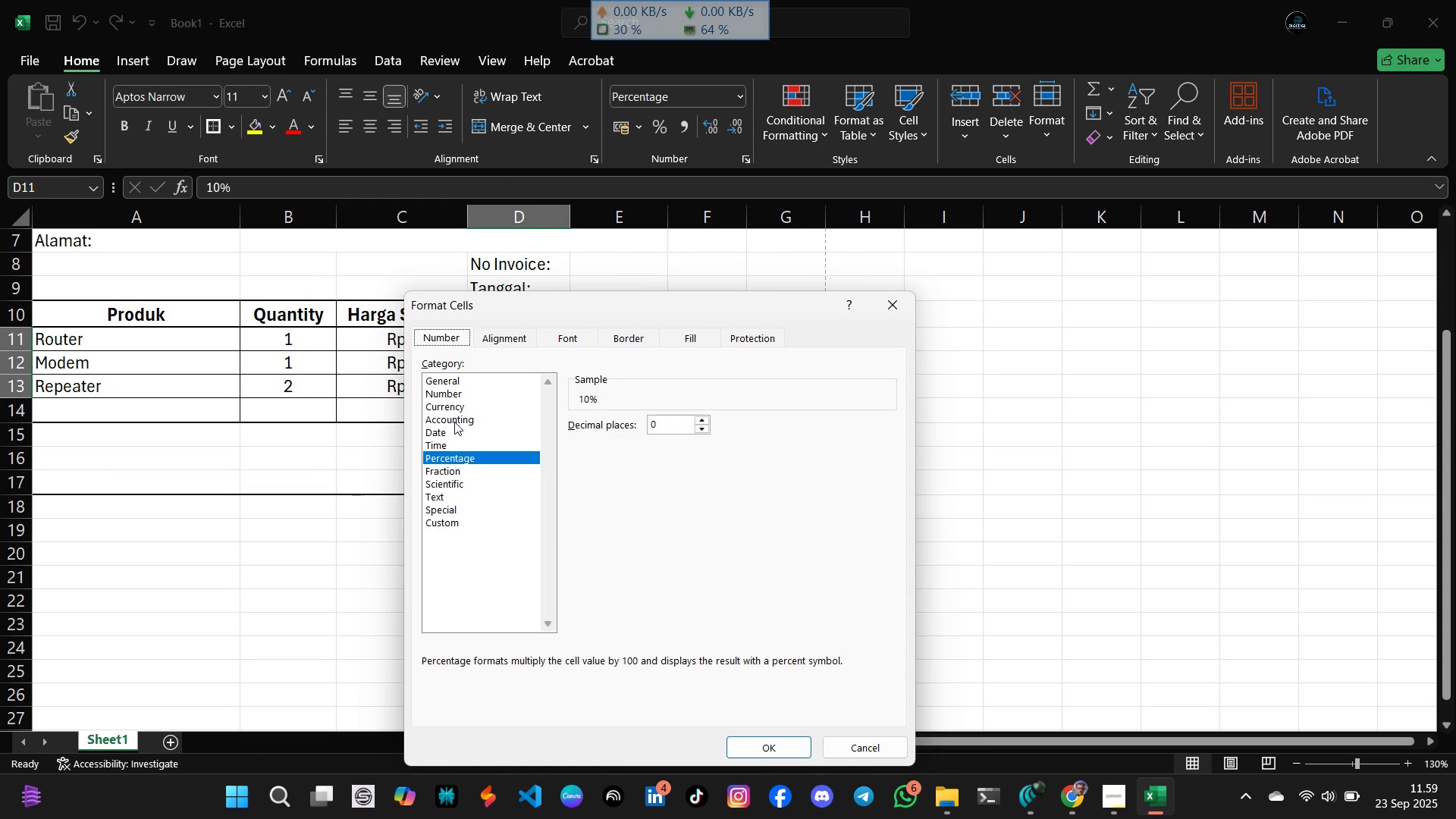 
left_click([455, 404])
 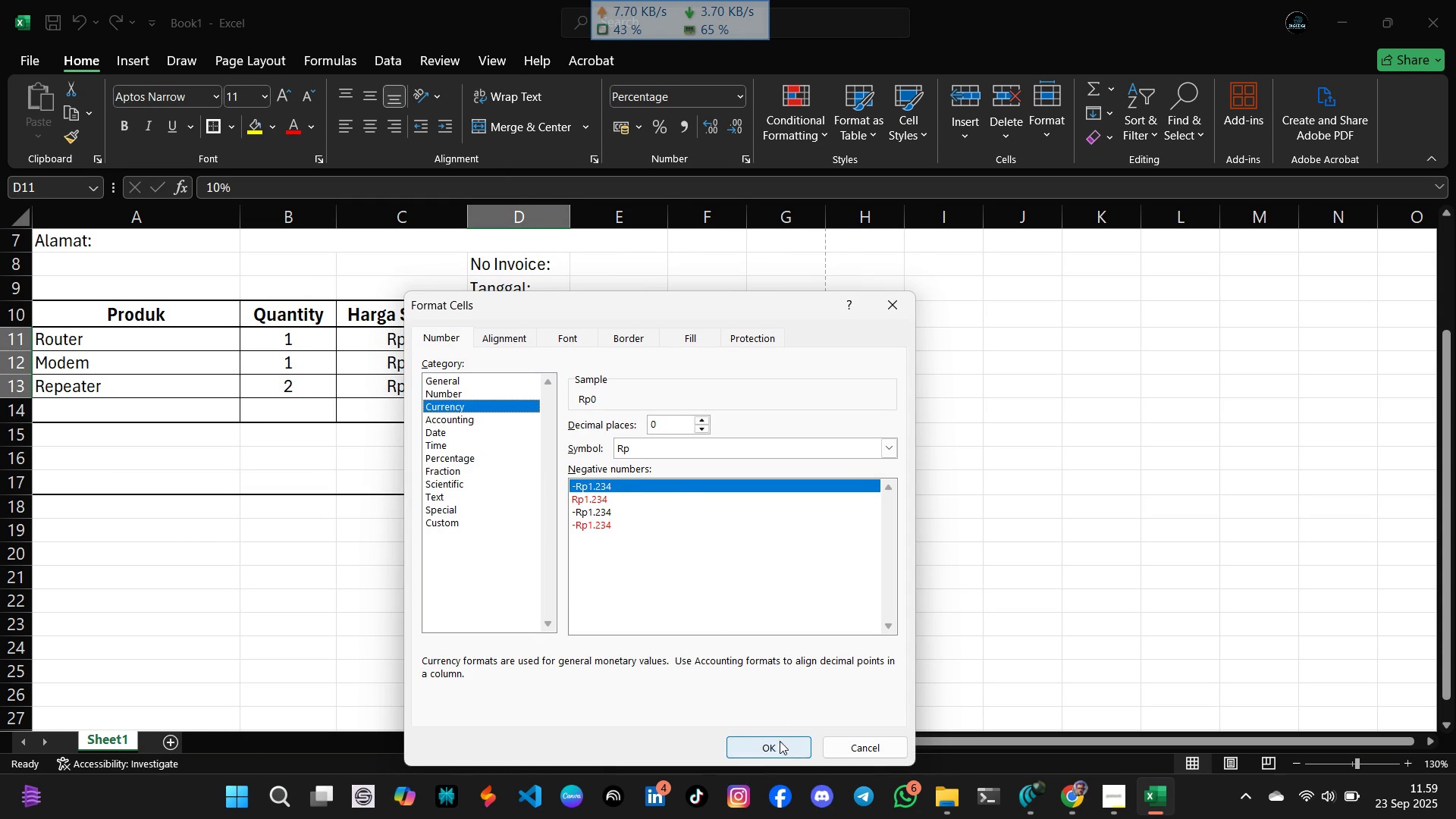 
left_click([782, 746])
 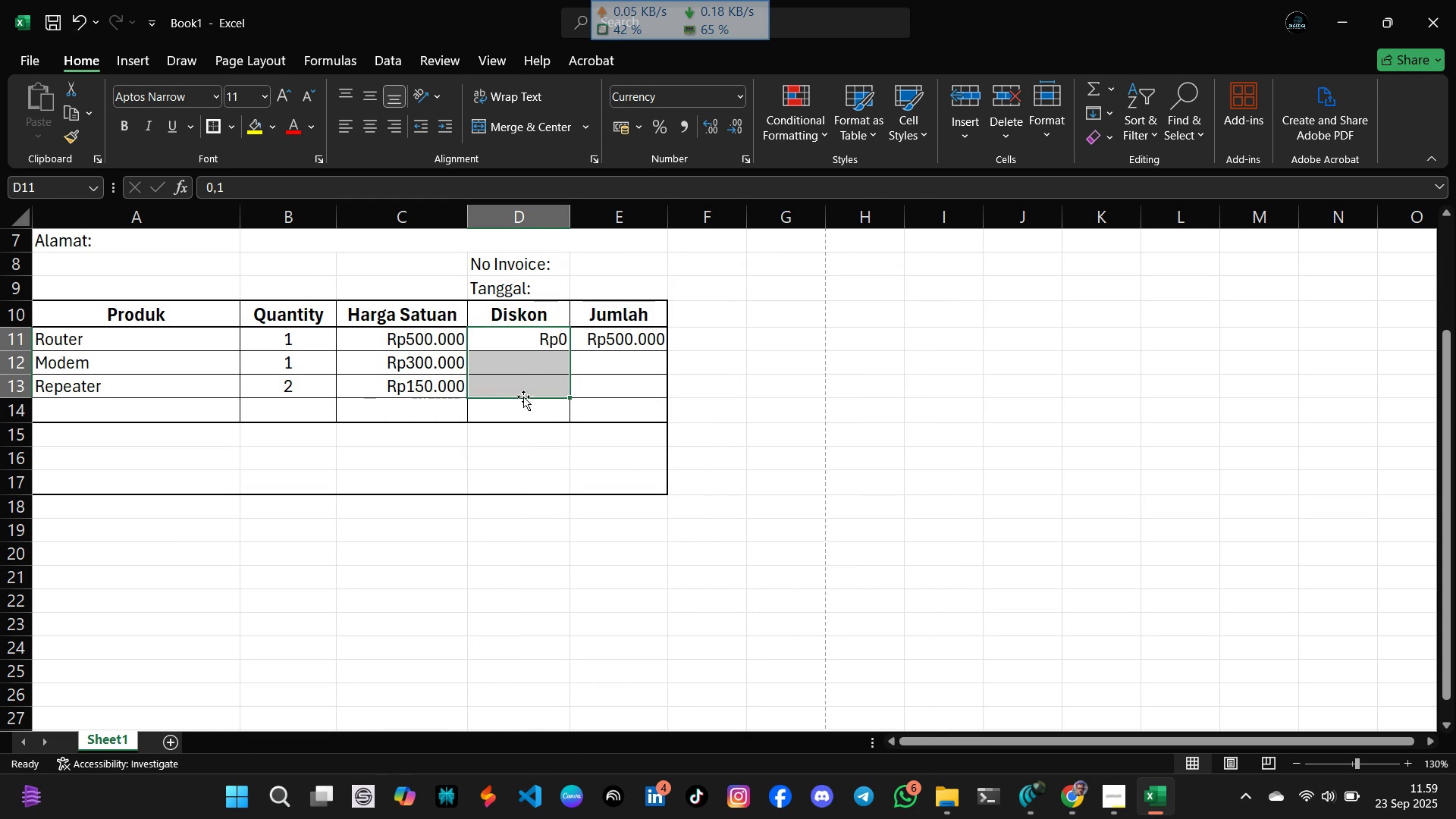 
left_click([523, 395])
 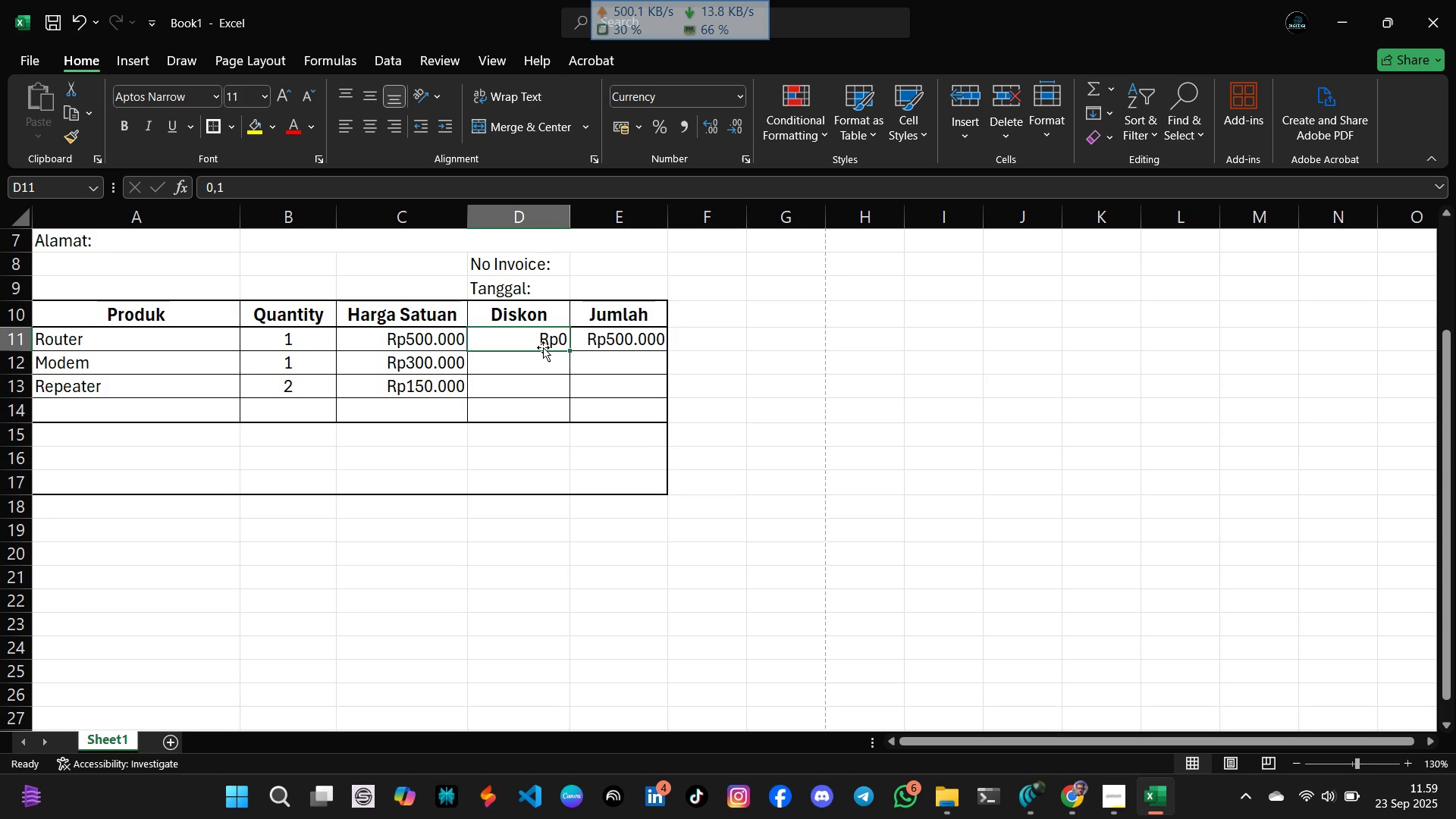 
wait(6.16)
 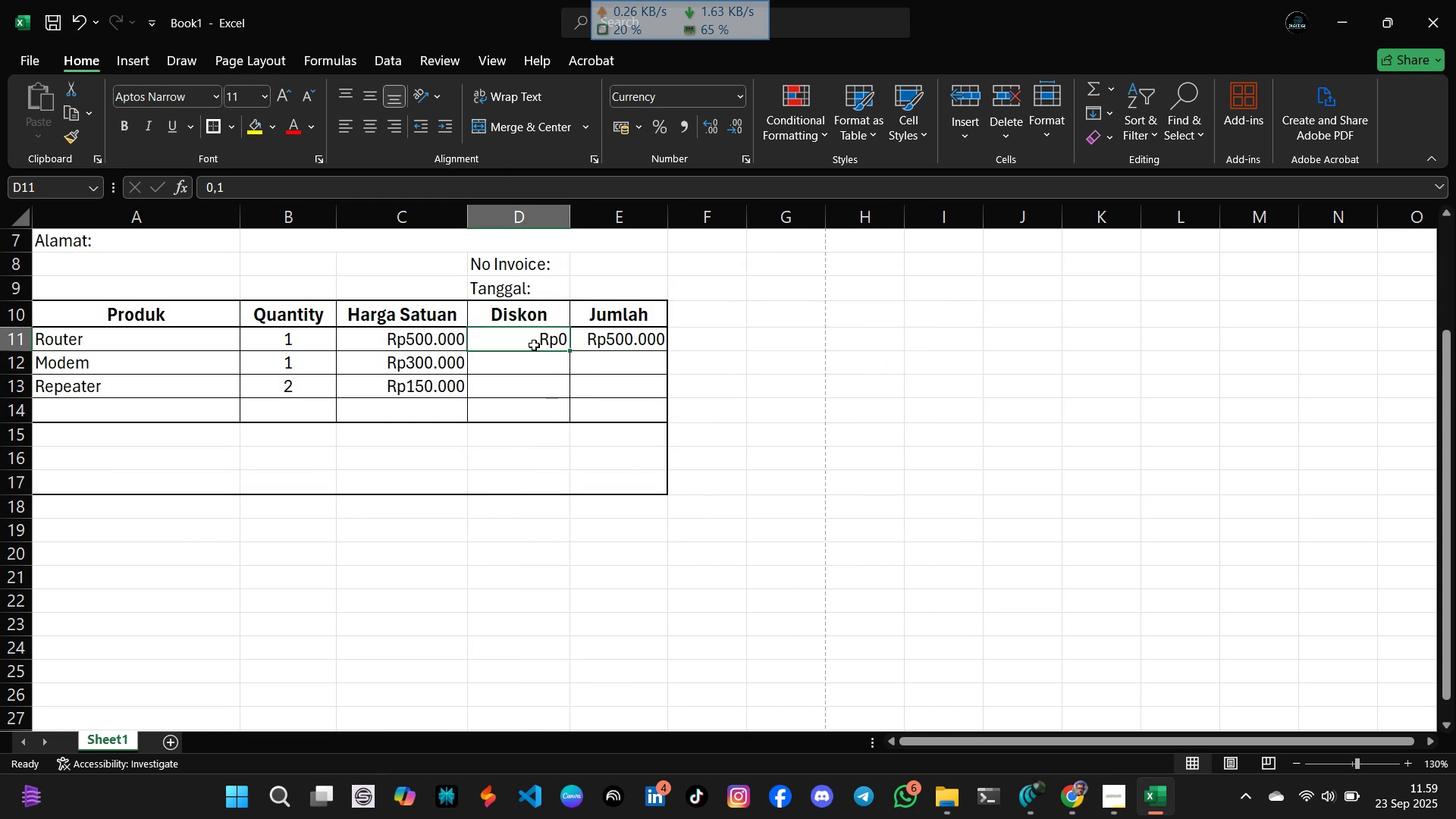 
type(50000)
 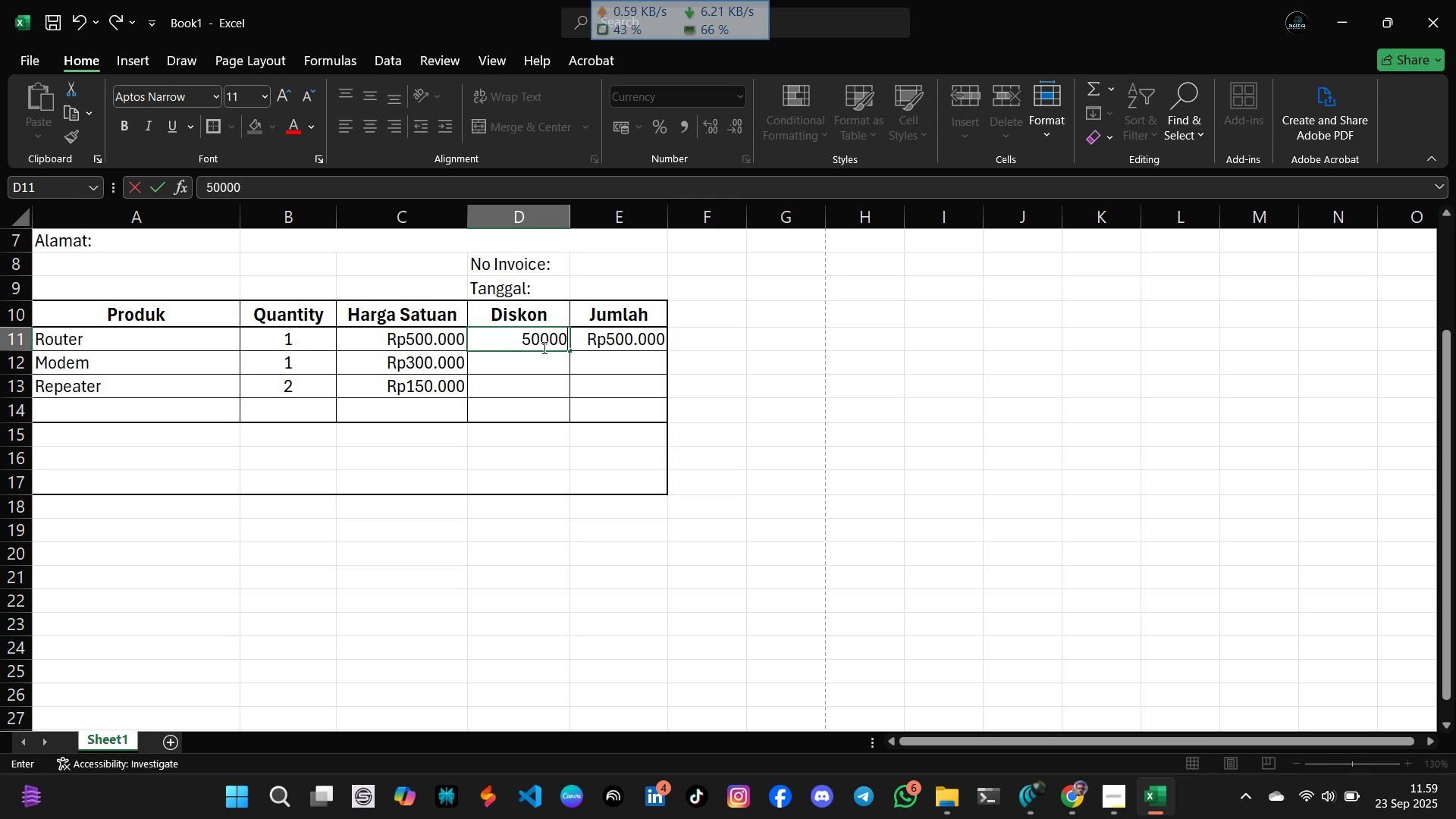 
key(Enter)
 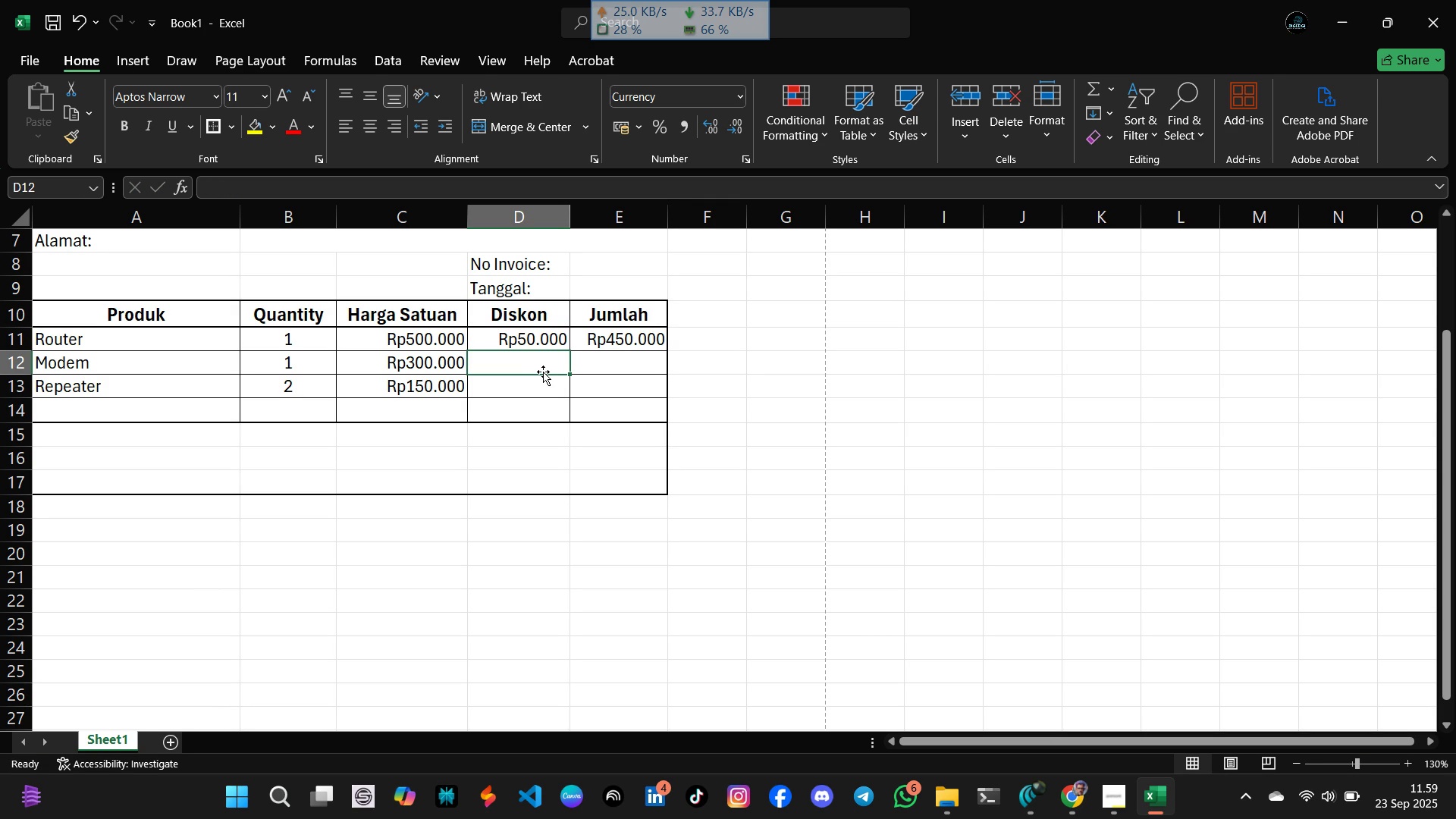 
key(0)
 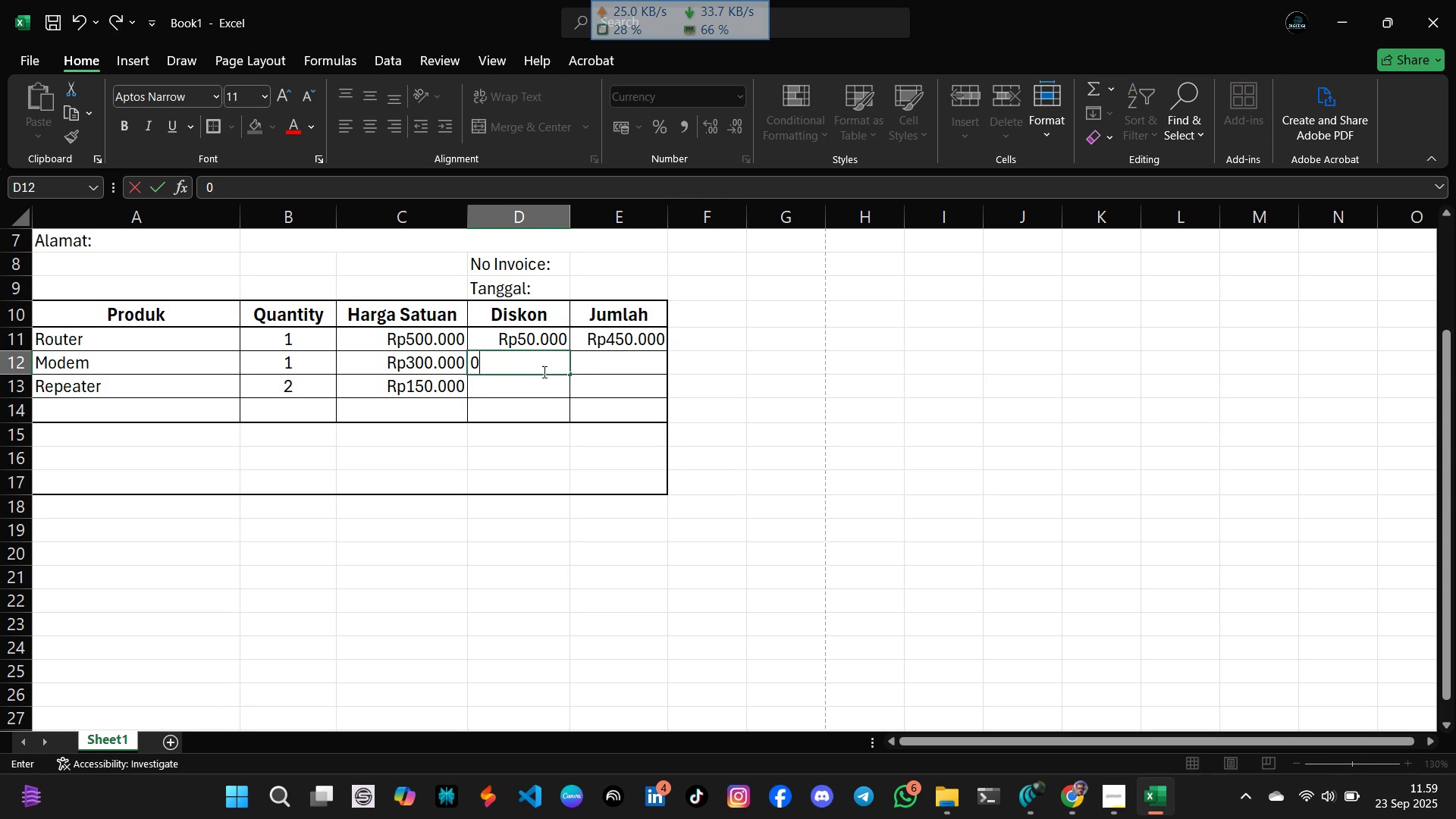 
key(Enter)
 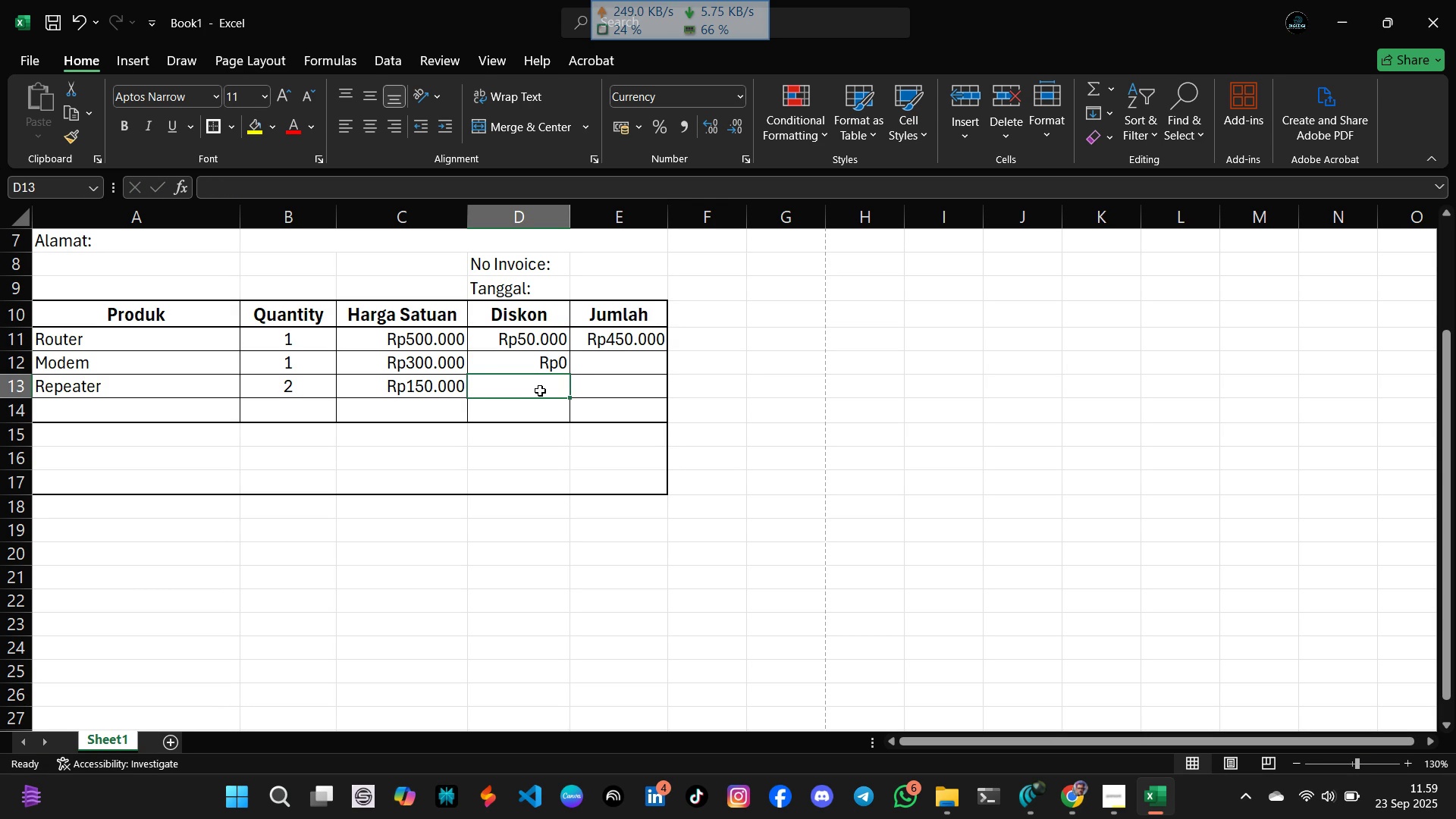 
key(0)
 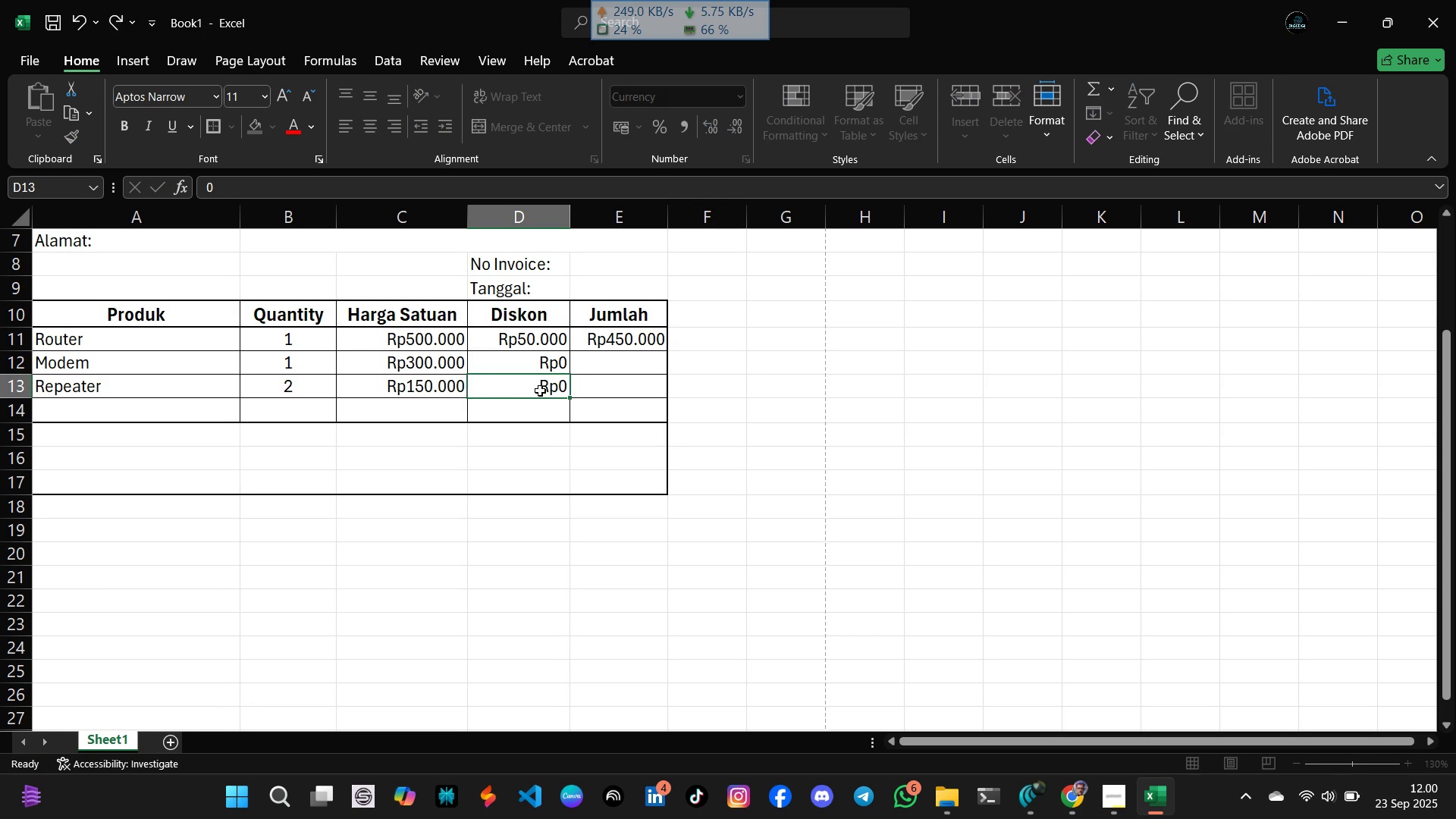 
key(Enter)
 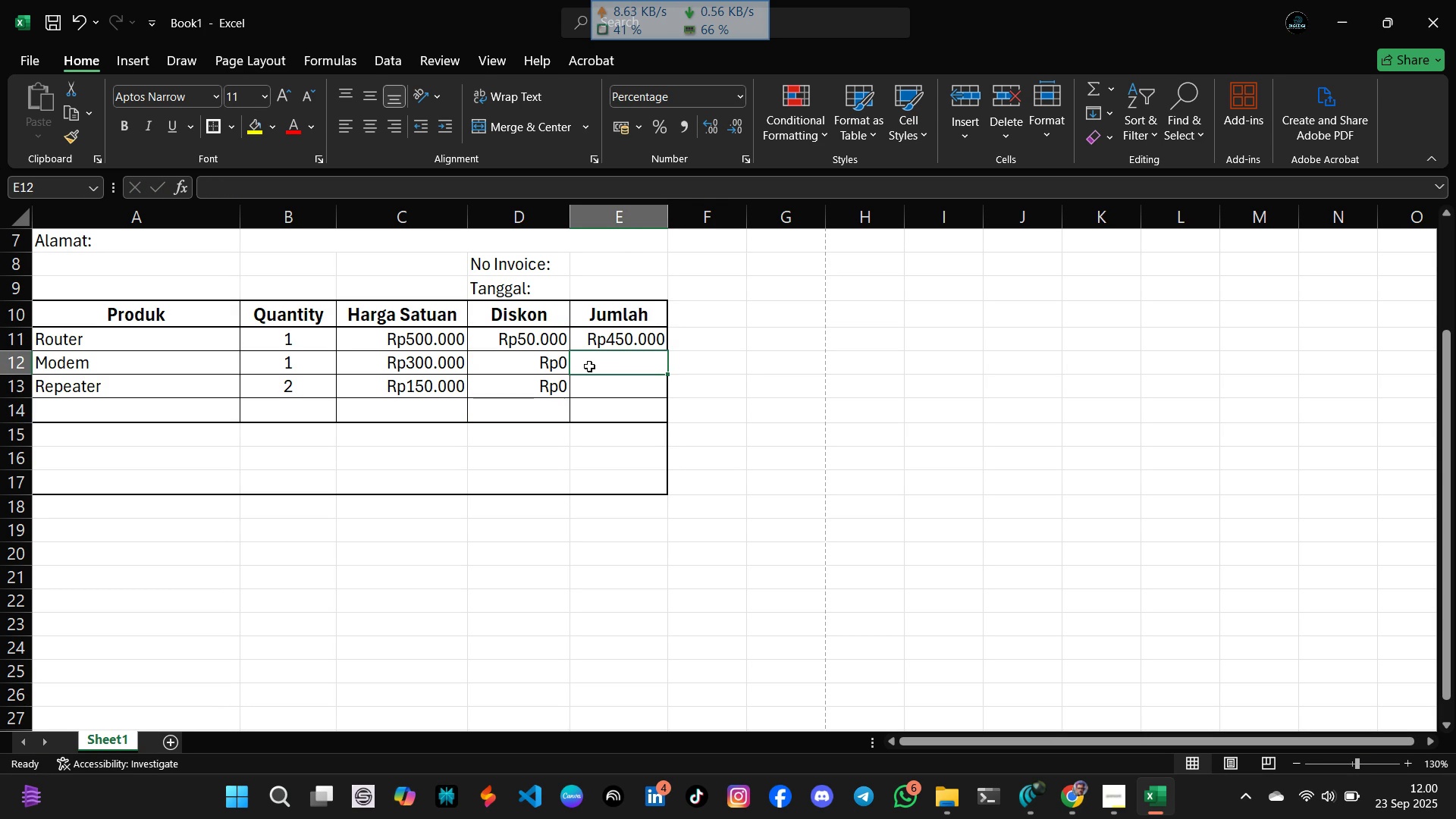 
left_click([589, 366])
 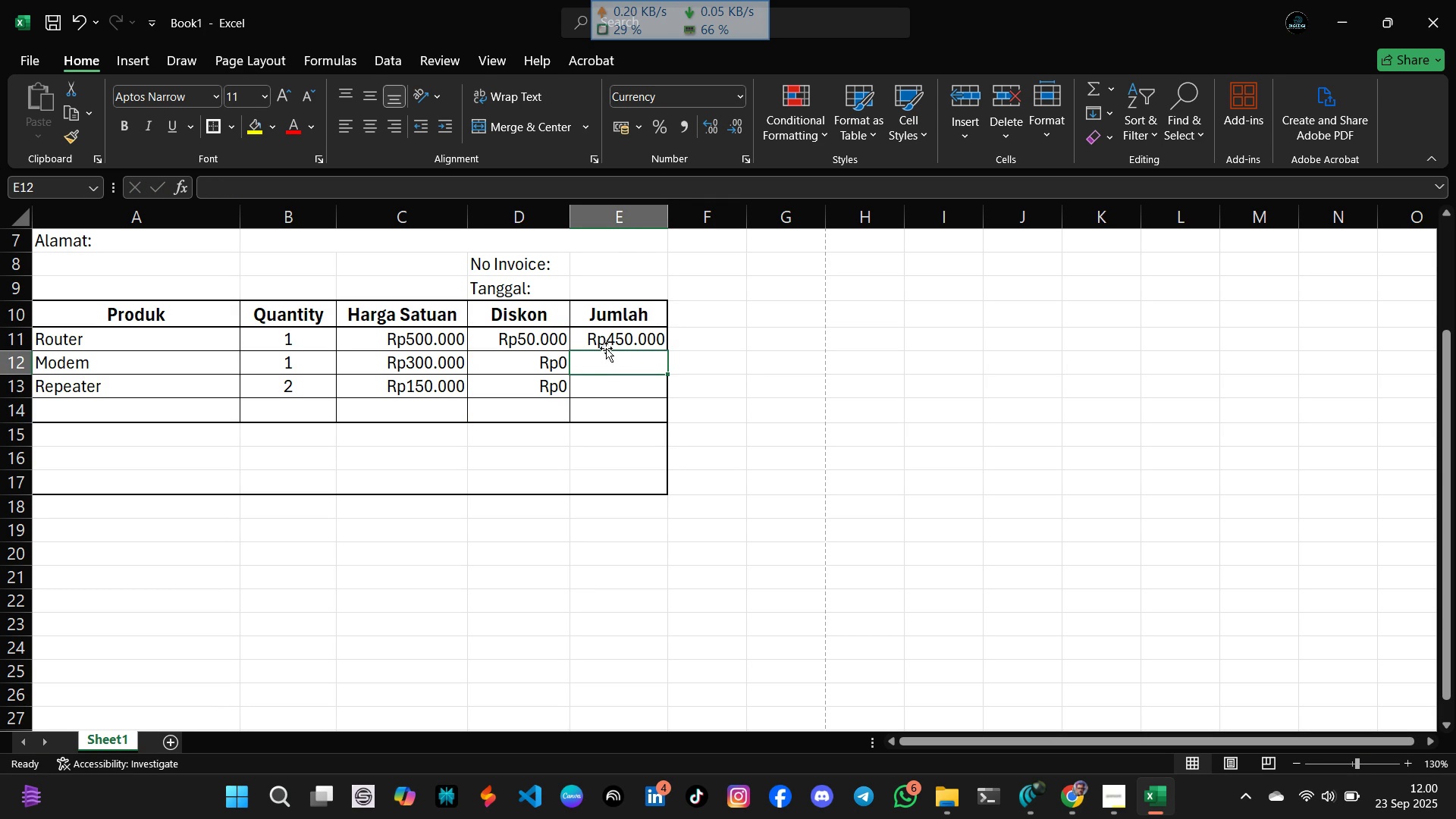 
double_click([607, 346])
 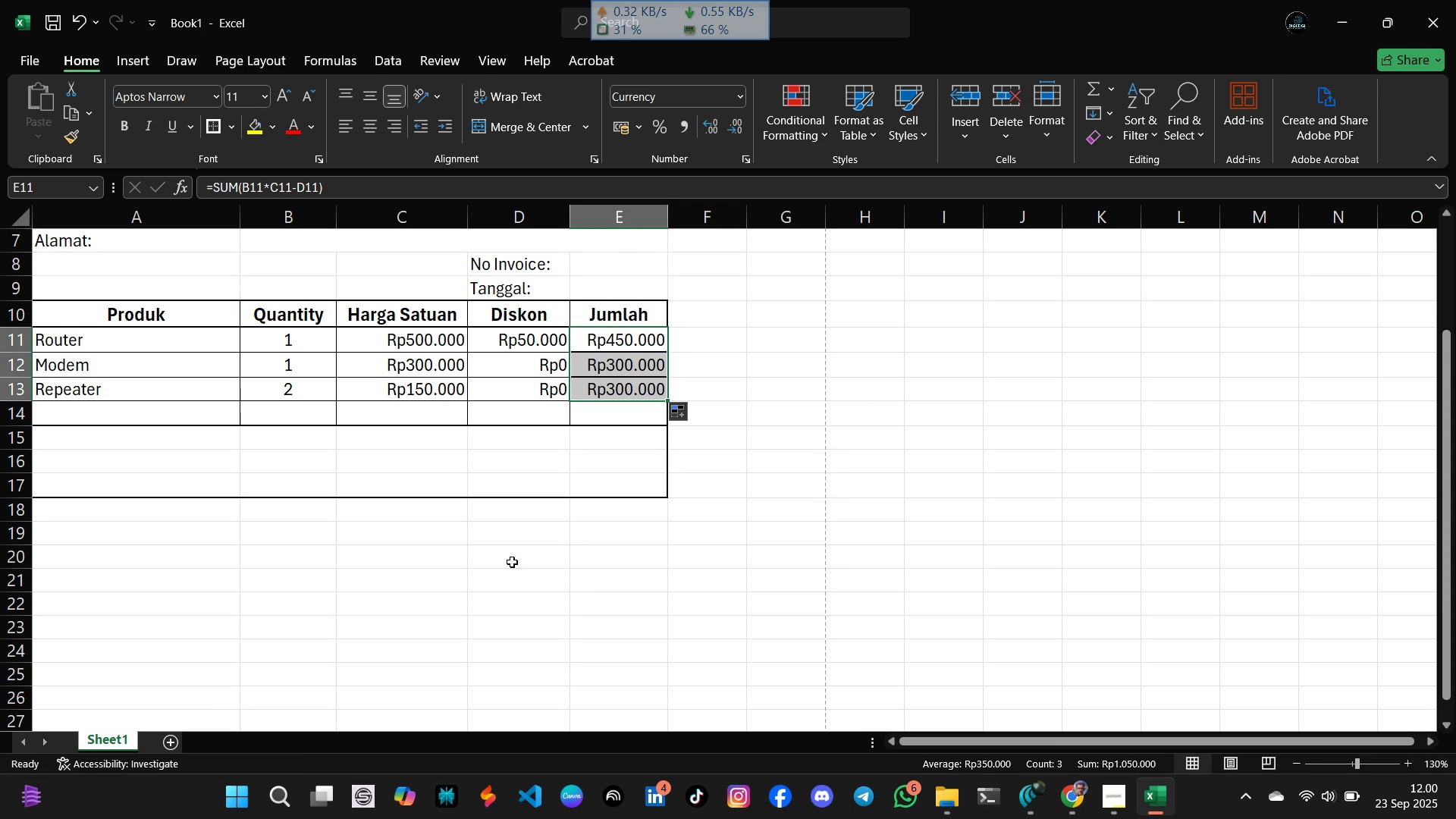 
wait(9.44)
 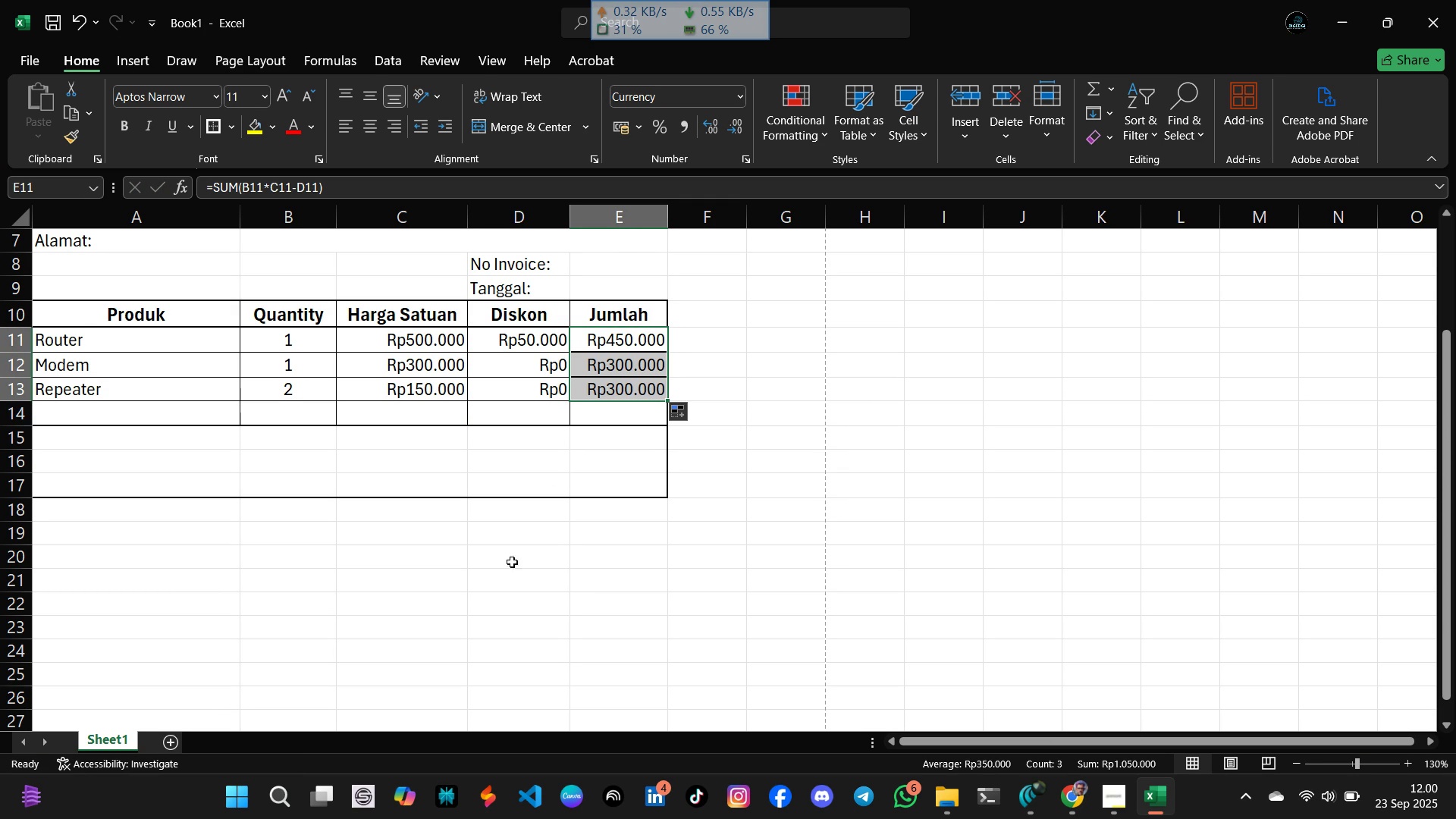 
left_click([61, 413])
 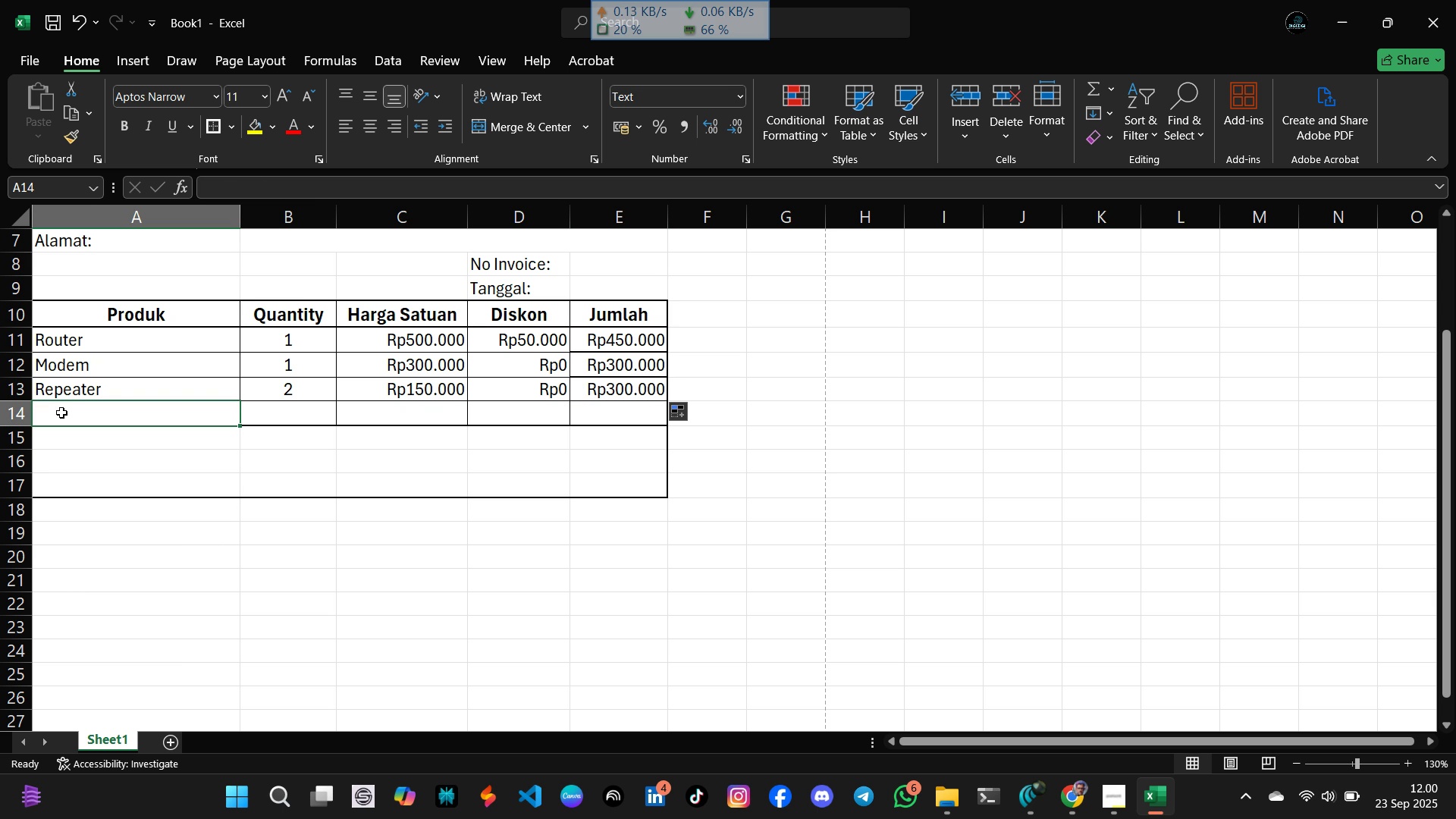 
wait(6.76)
 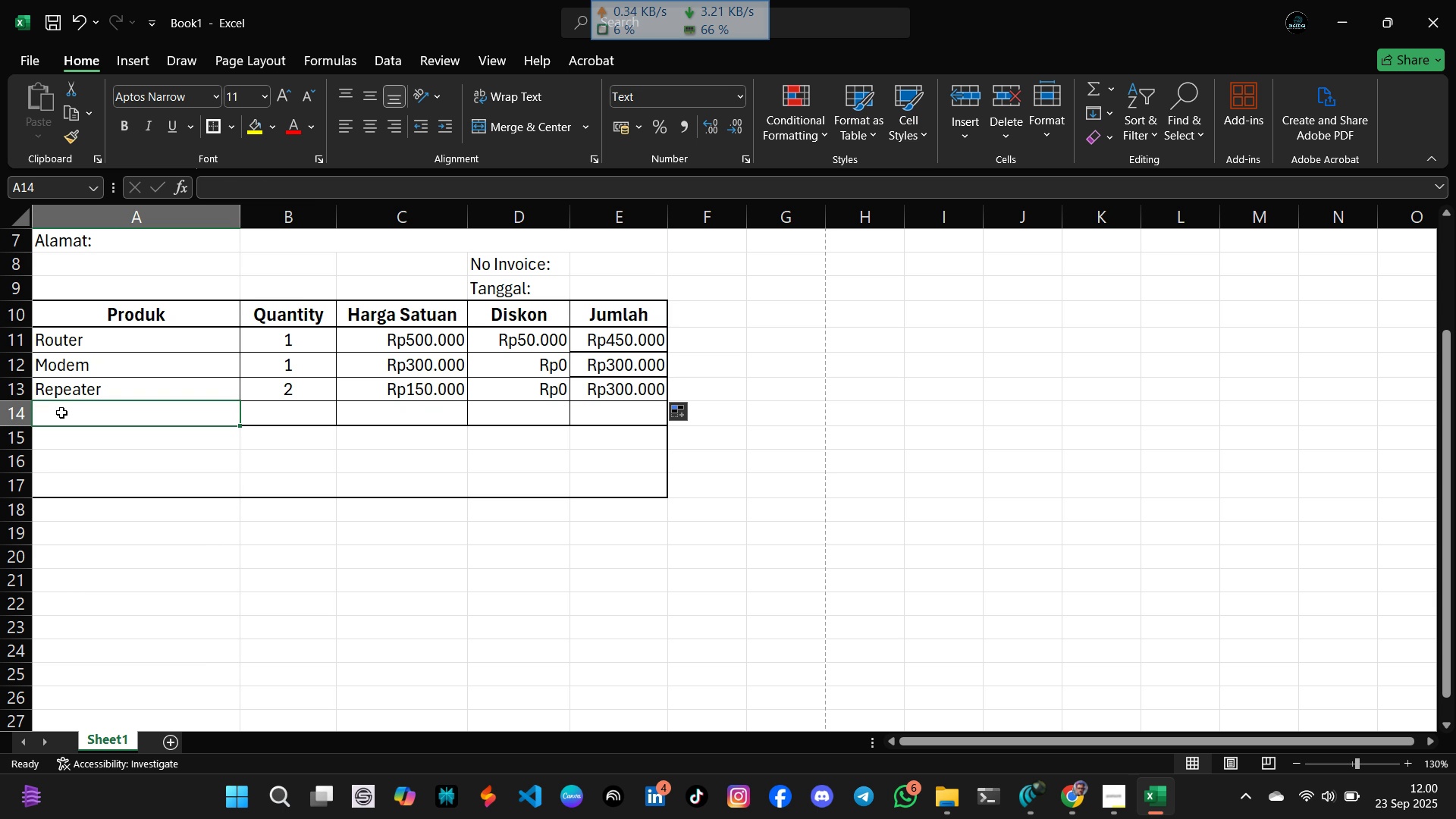 
type(Biaya Pa)
key(Backspace)
key(Backspace)
type(pasang)
key(Tab)
type(1)
key(Tab)
type(100000)
key(Tab)
type(0)
key(Tab)
 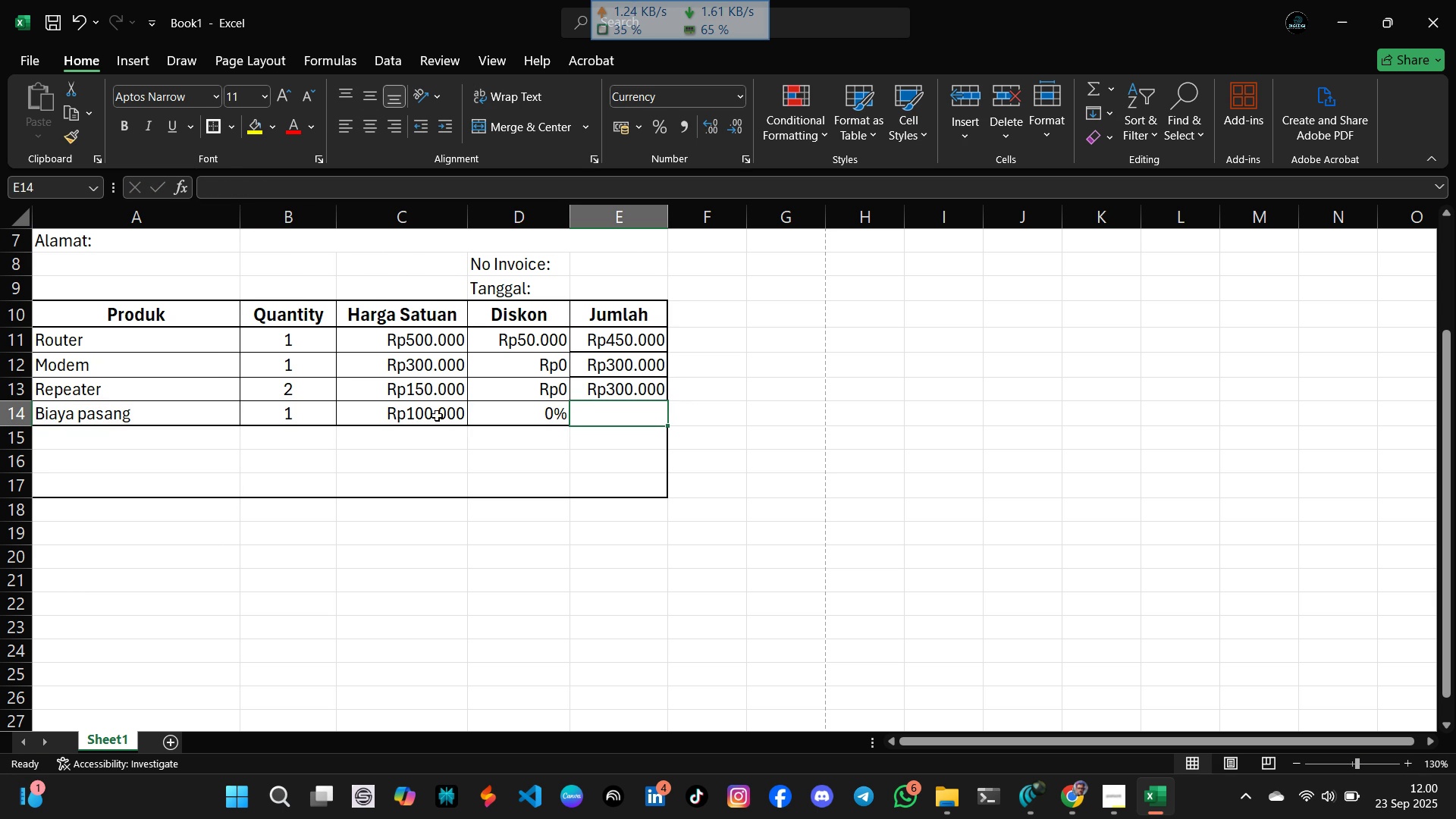 
left_click([597, 414])
 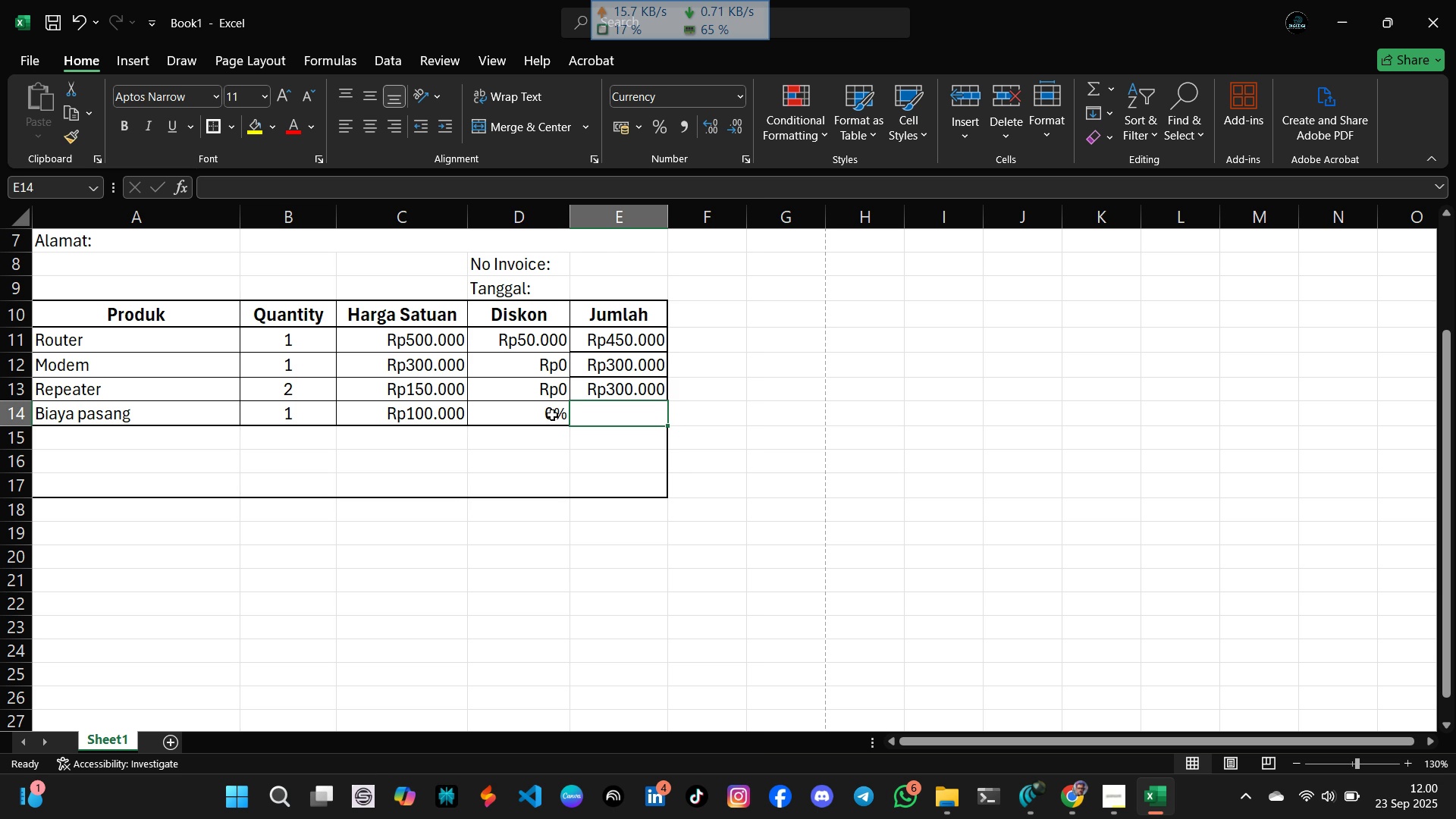 
right_click([552, 415])
 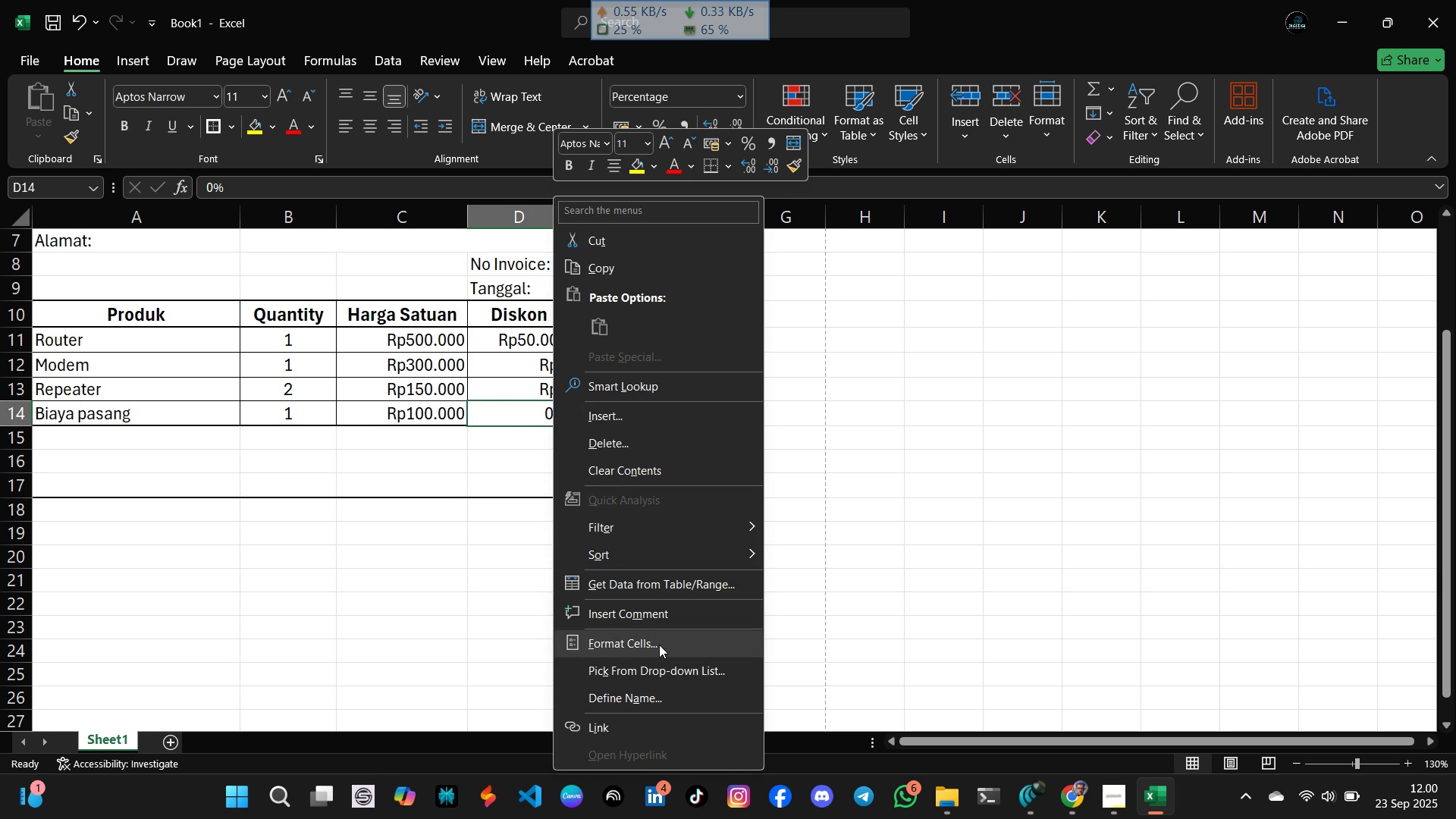 
left_click([659, 645])
 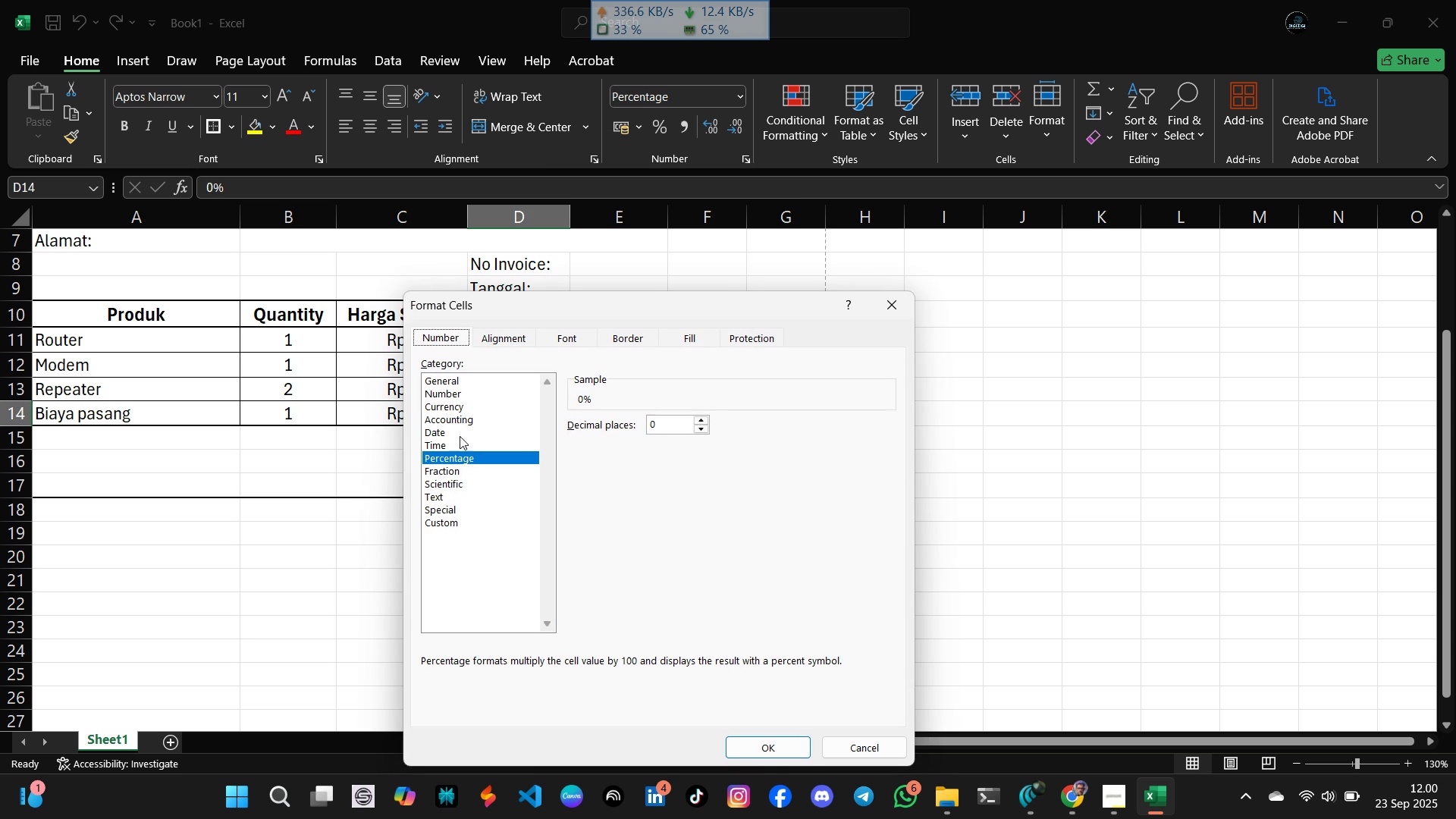 
left_click([455, 410])
 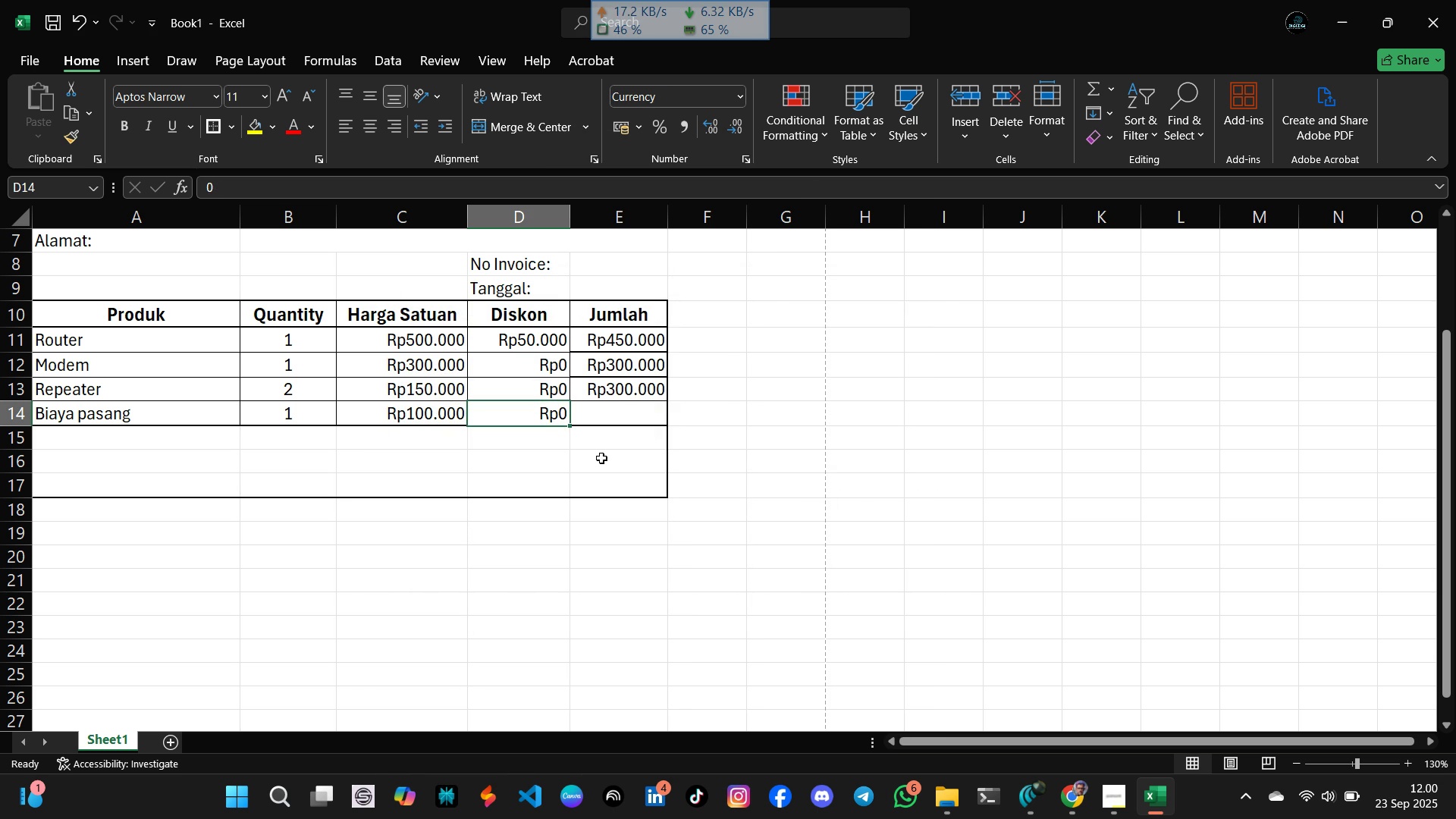 
left_click([615, 415])
 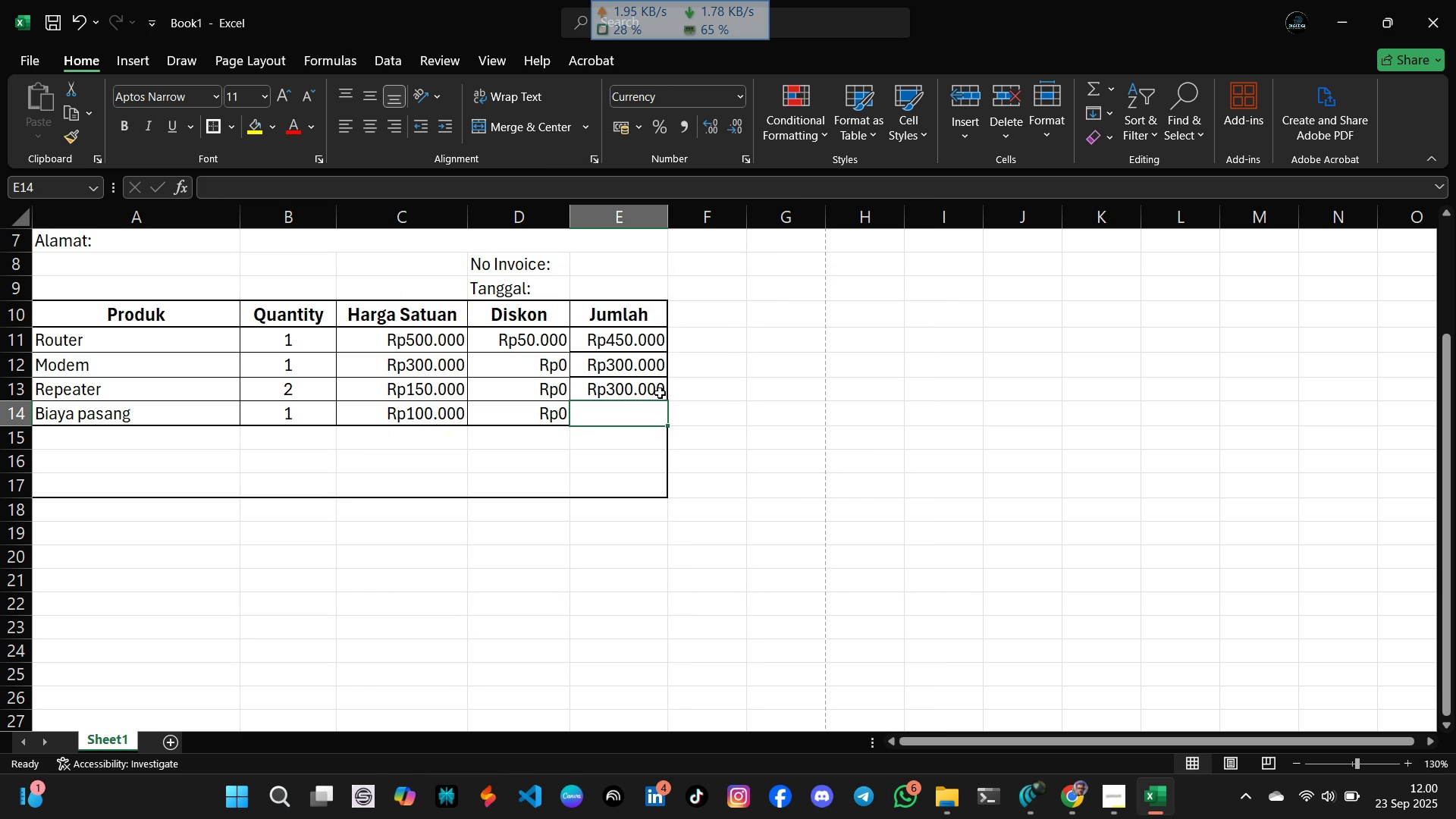 
left_click([660, 393])
 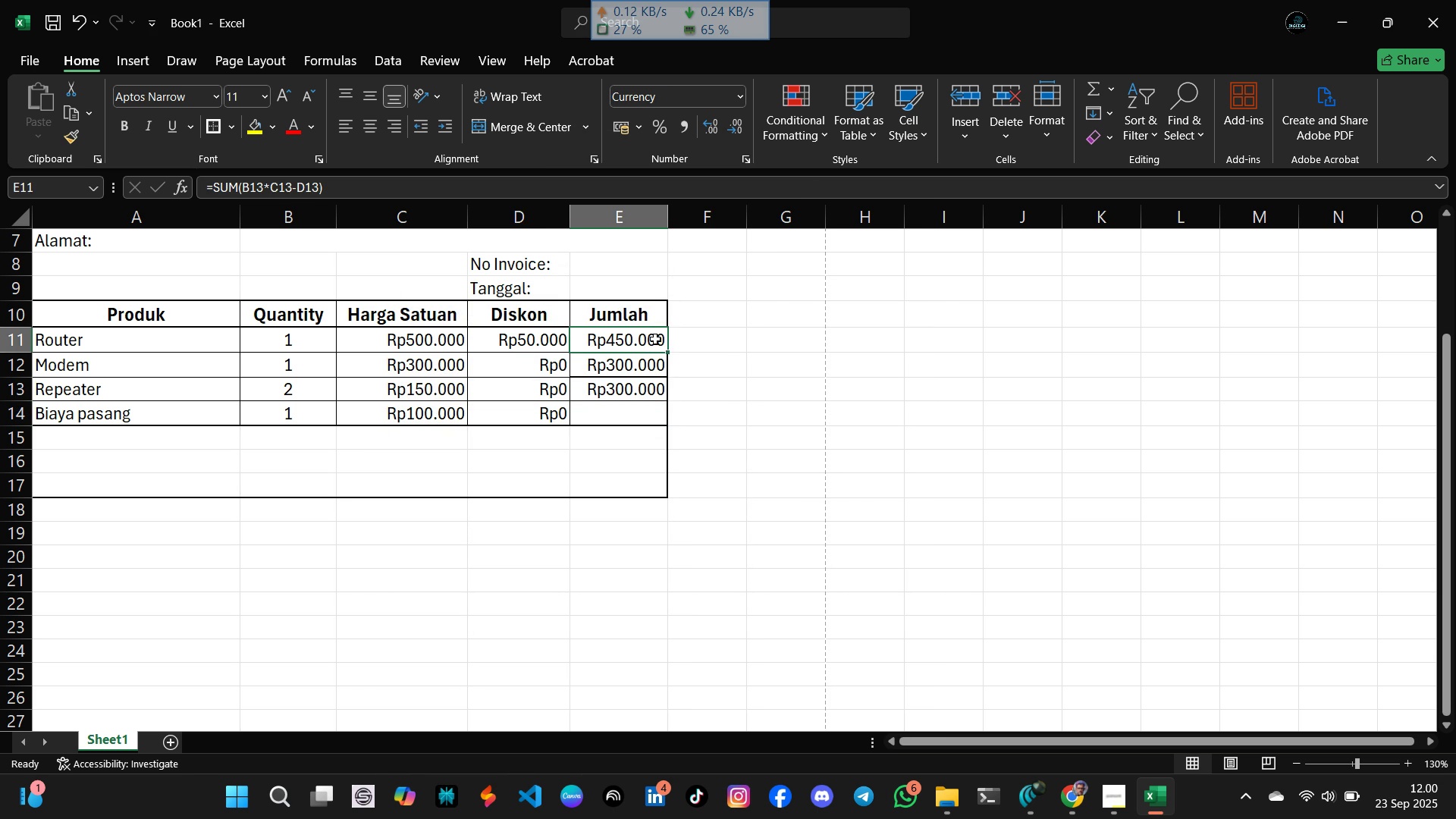 
left_click([655, 339])
 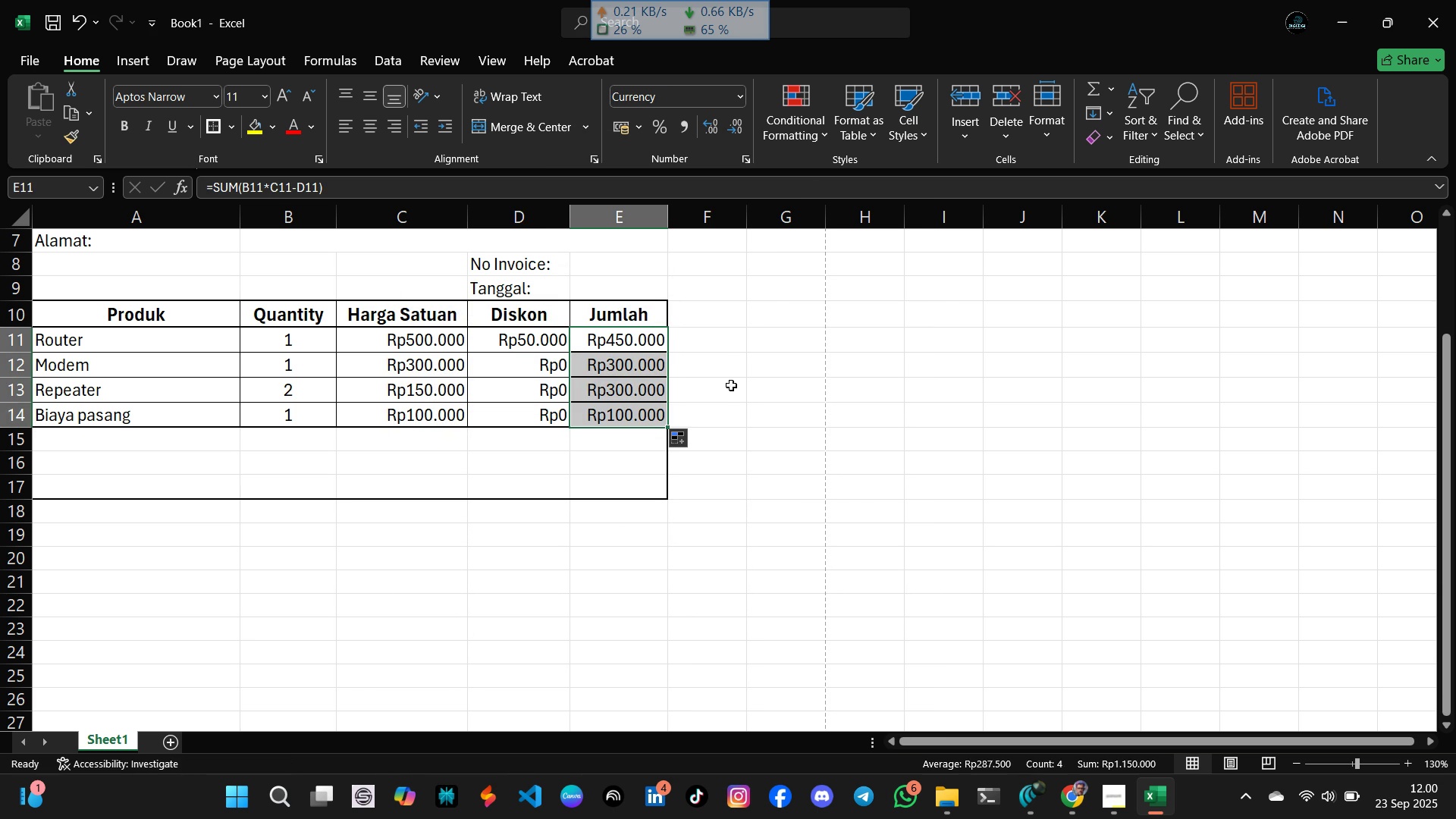 
left_click([750, 391])
 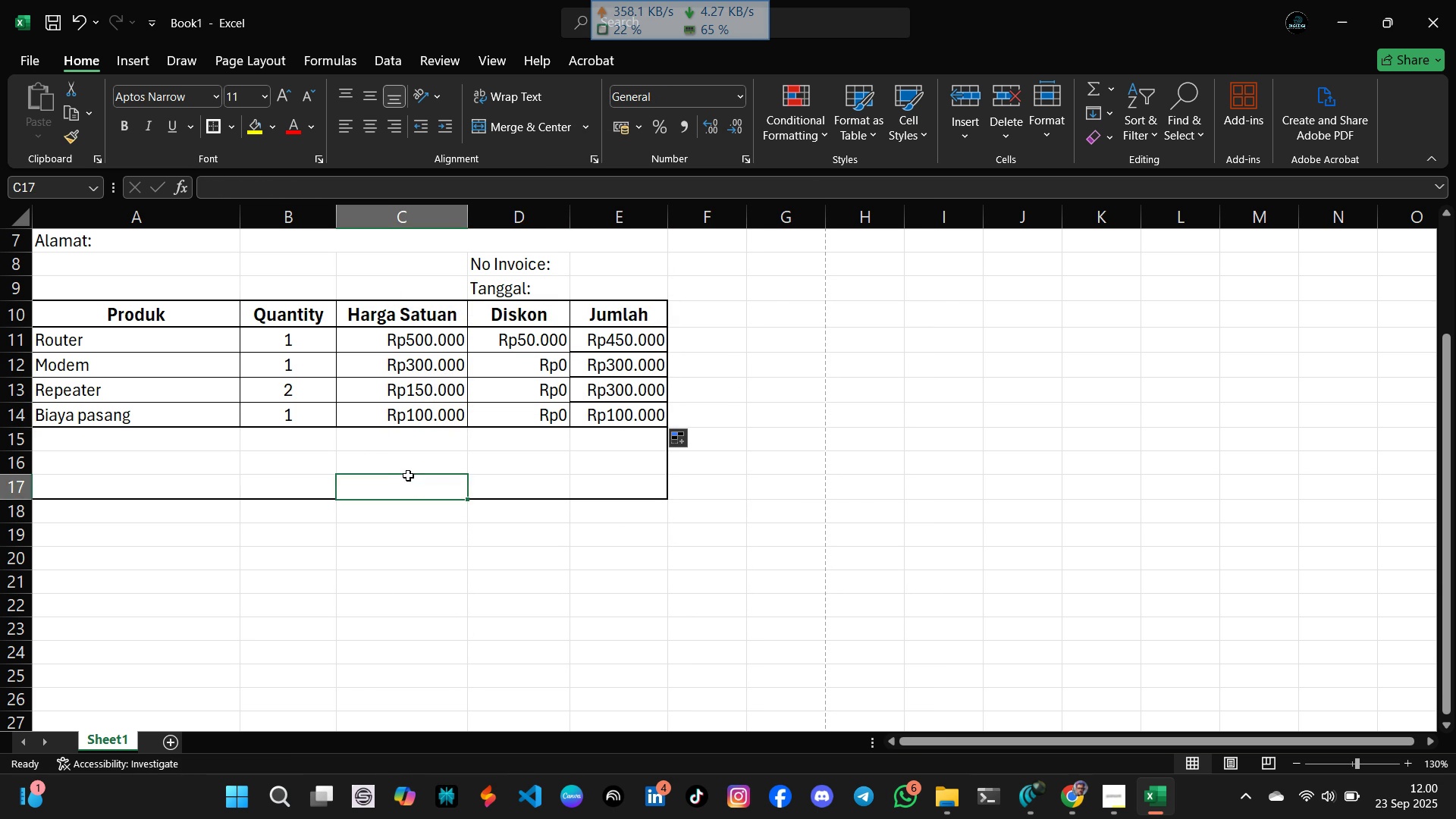 
double_click([455, 445])
 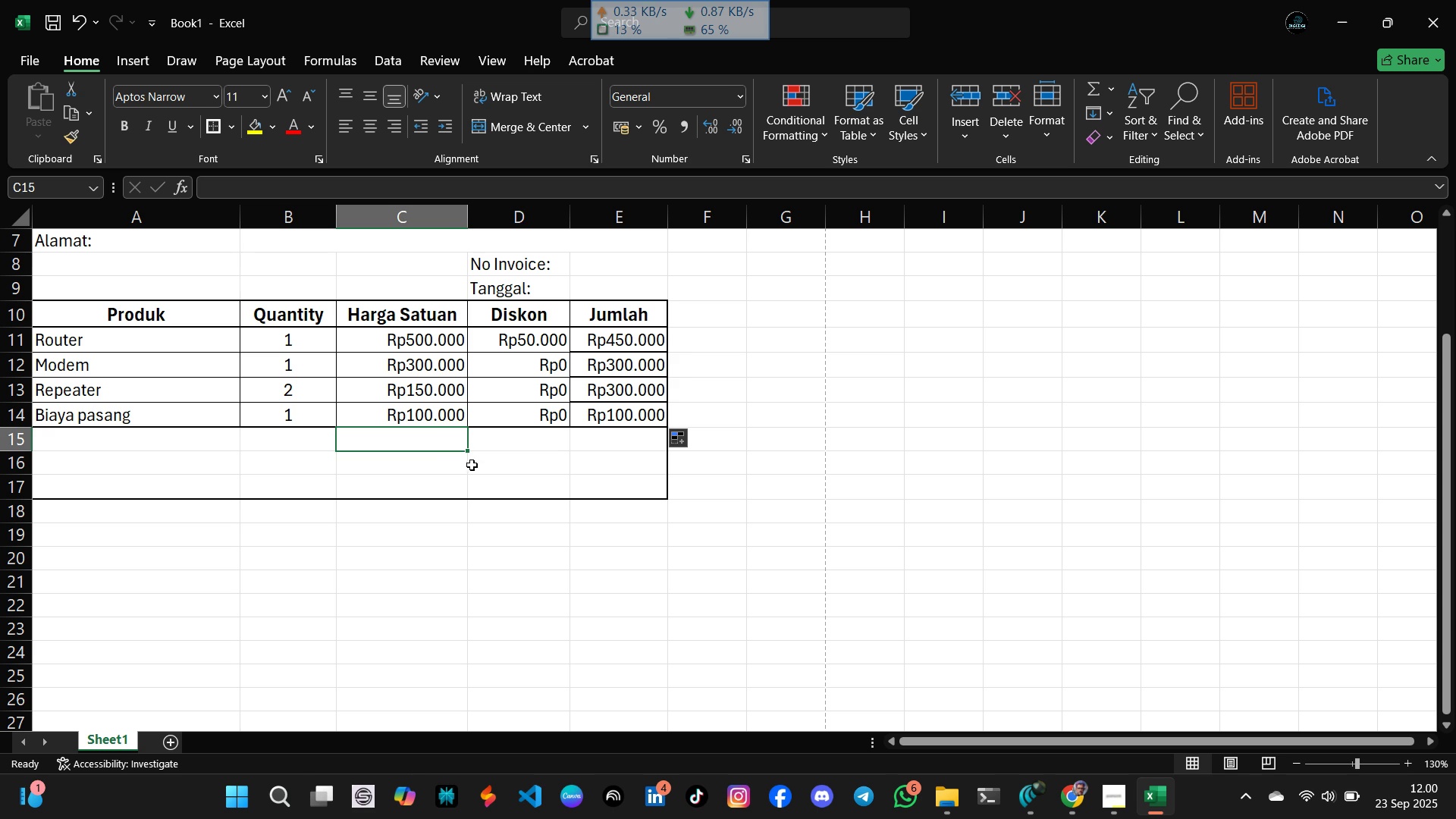 
left_click([482, 476])
 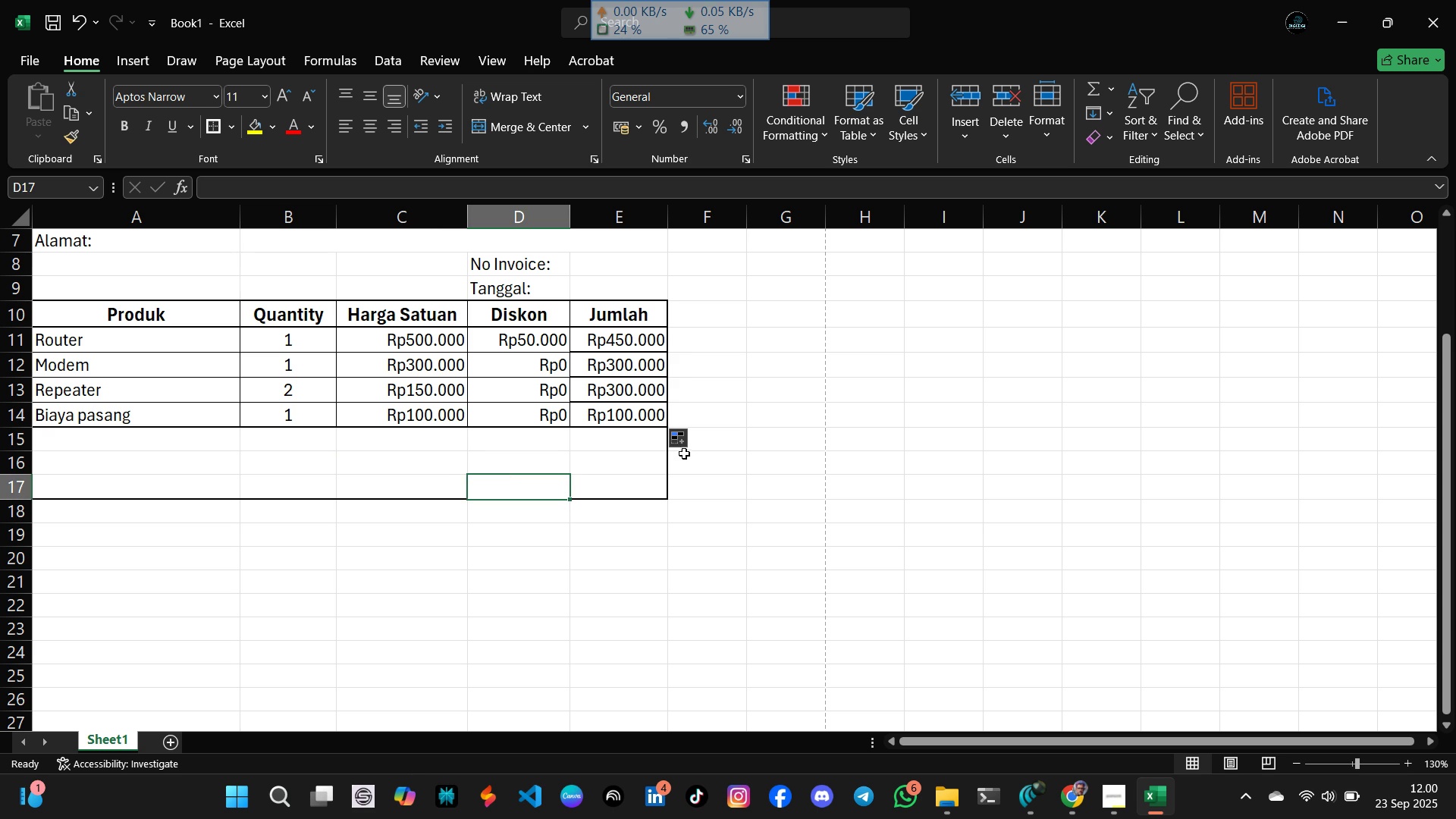 
scroll: coordinate [599, 406], scroll_direction: up, amount: 4.0
 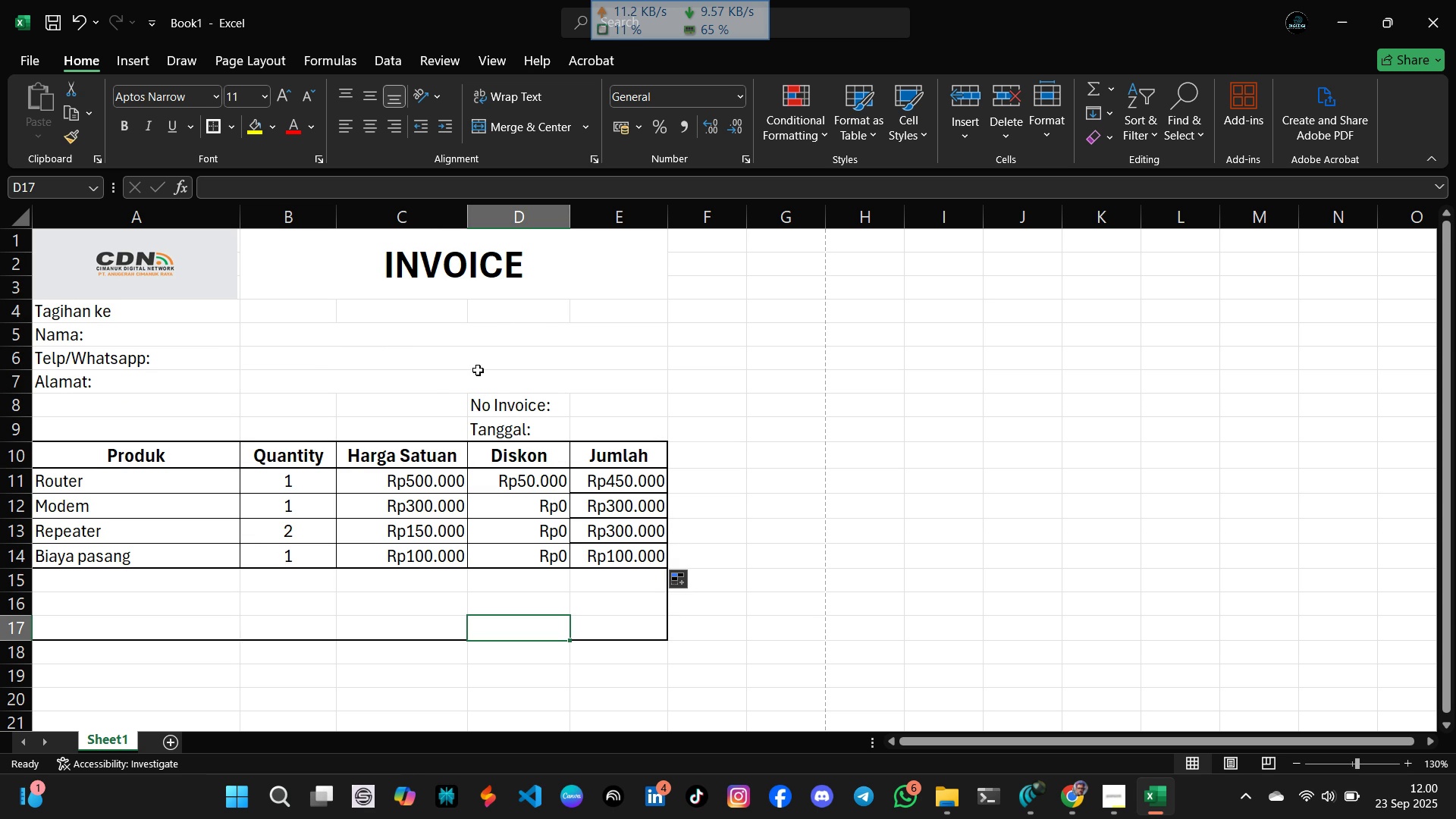 
wait(8.64)
 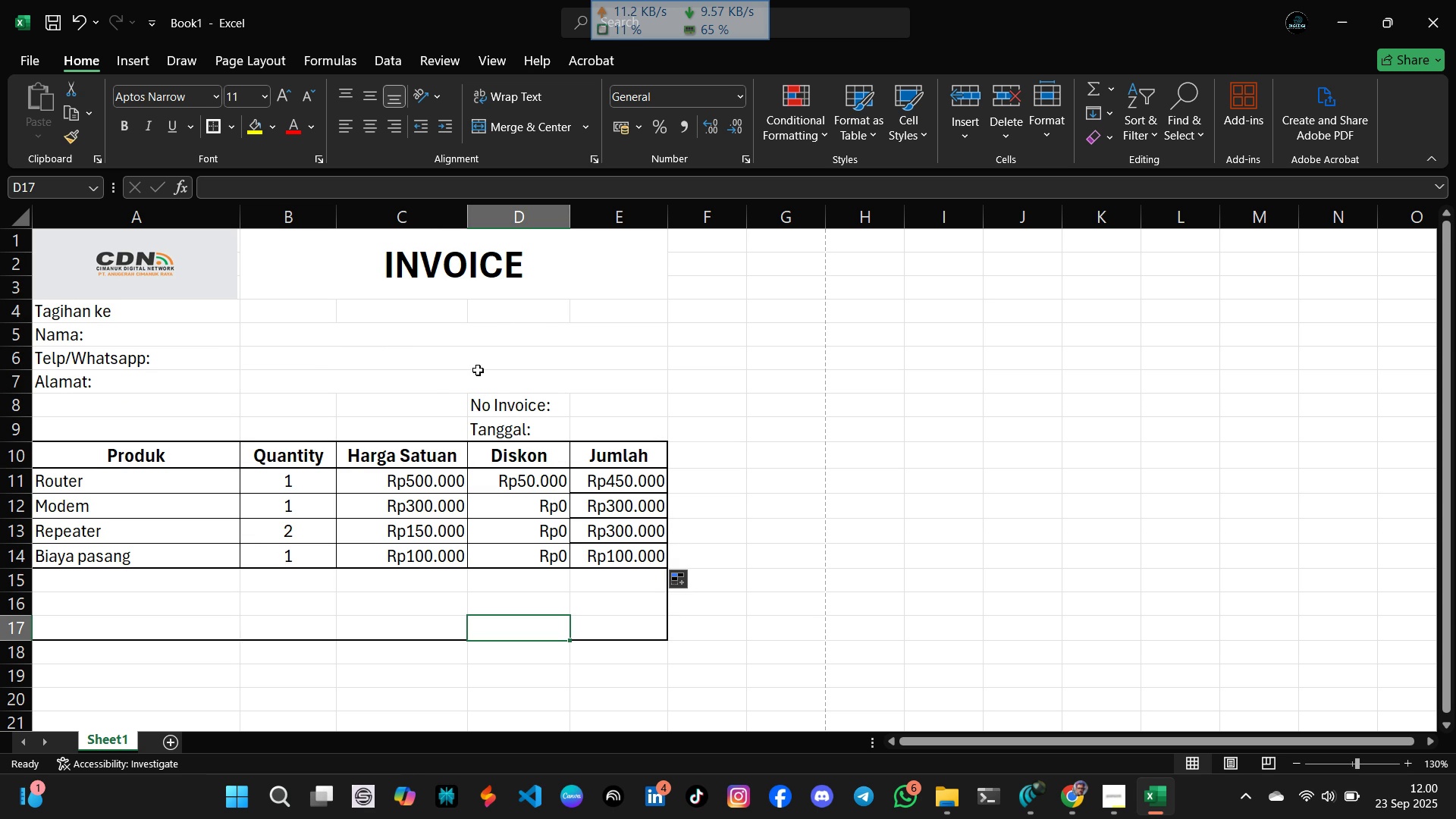 
scroll: coordinate [445, 365], scroll_direction: down, amount: 3.0
 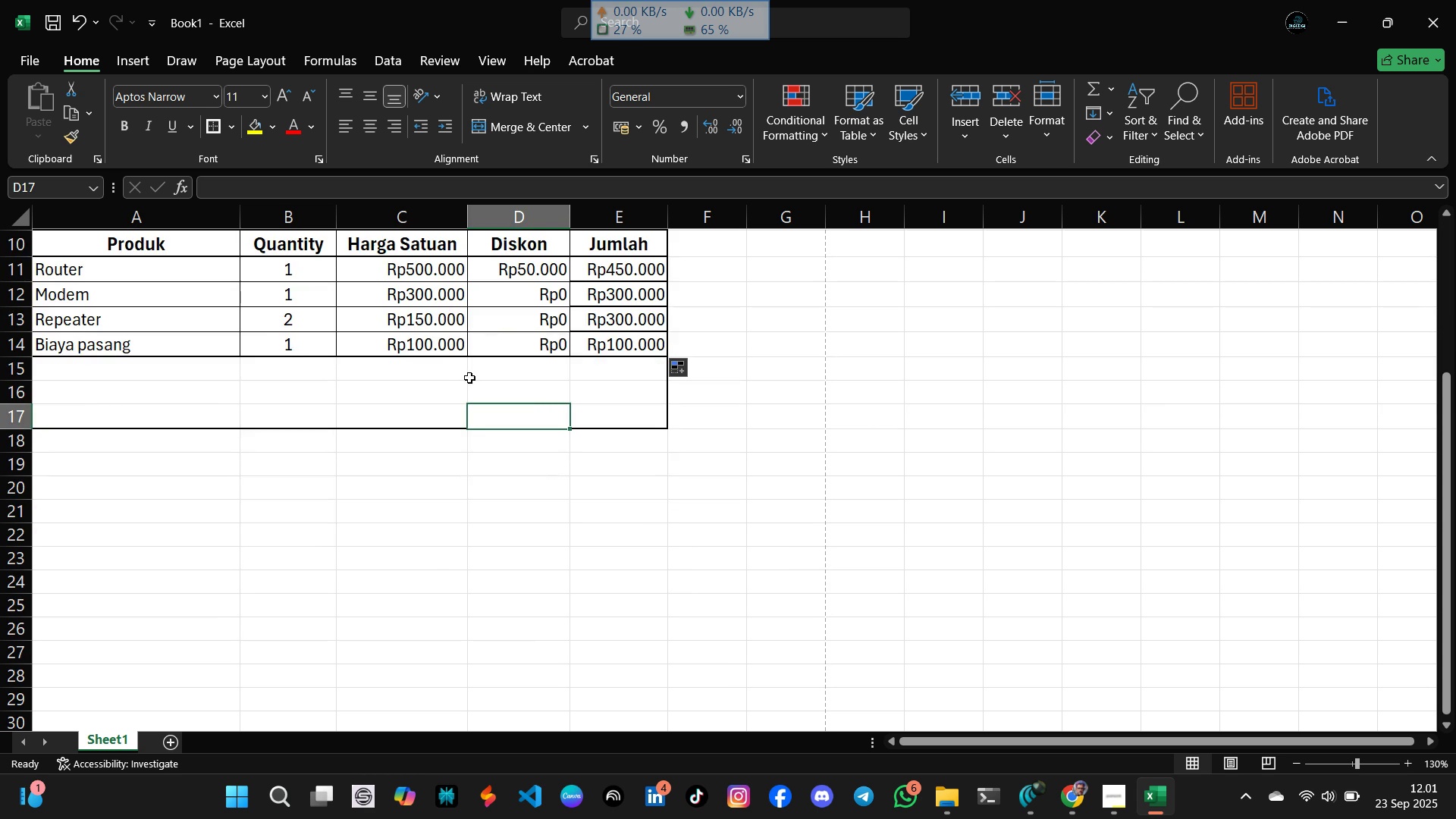 
scroll: coordinate [470, 380], scroll_direction: up, amount: 3.0
 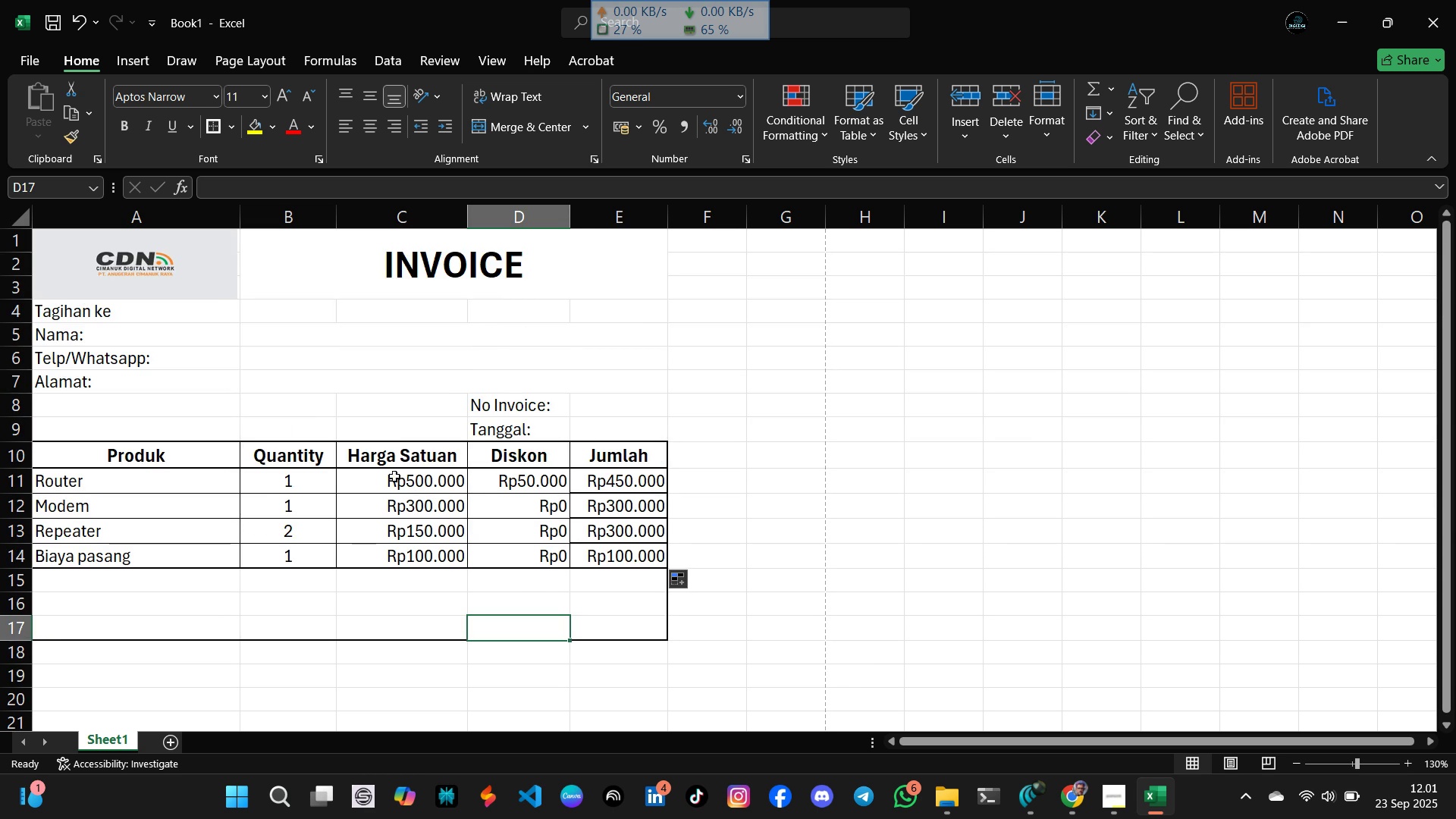 
scroll: coordinate [393, 494], scroll_direction: down, amount: 1.0
 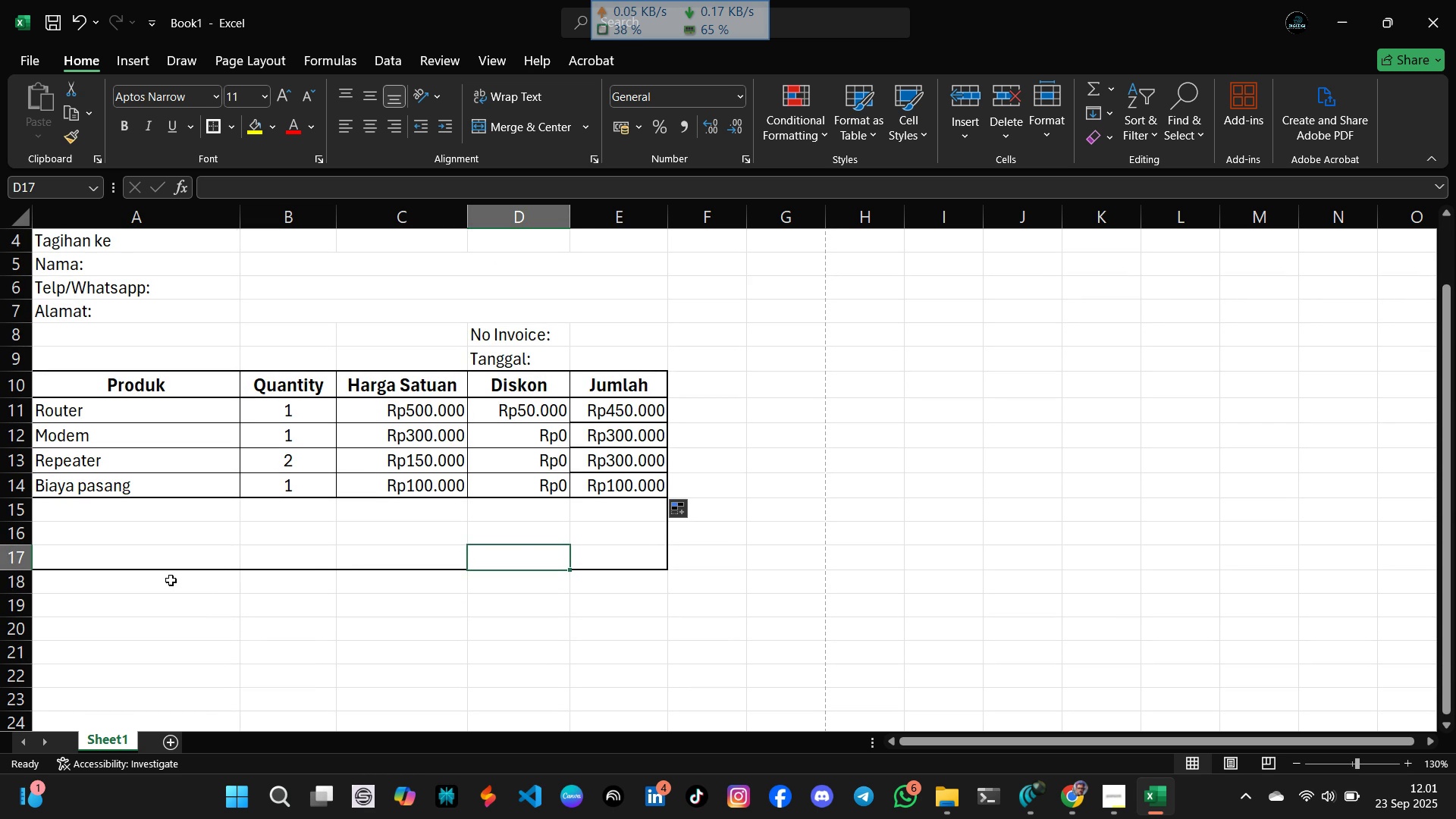 
left_click([171, 580])
 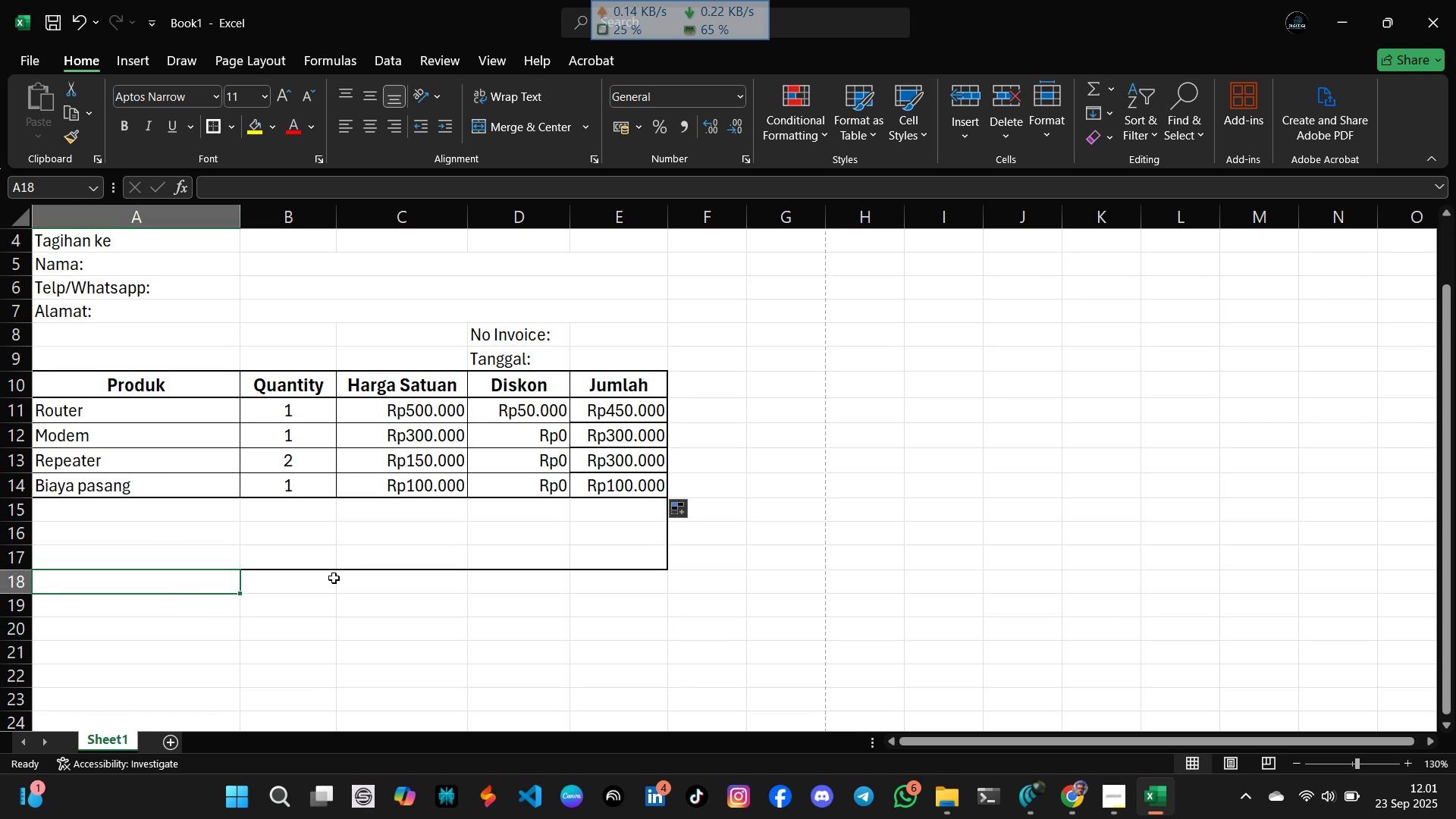 
type(Catatan)
 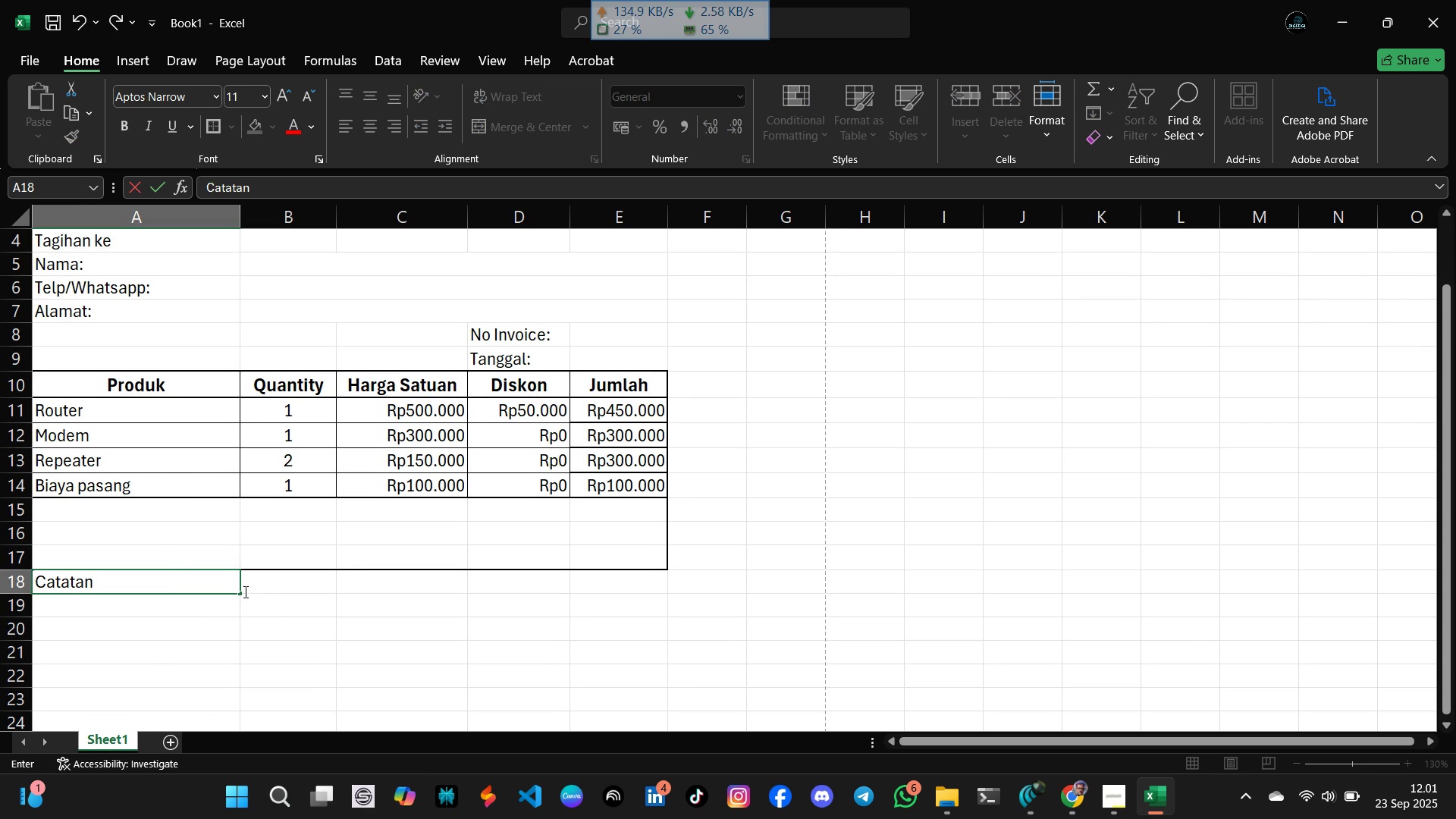 
left_click([275, 619])
 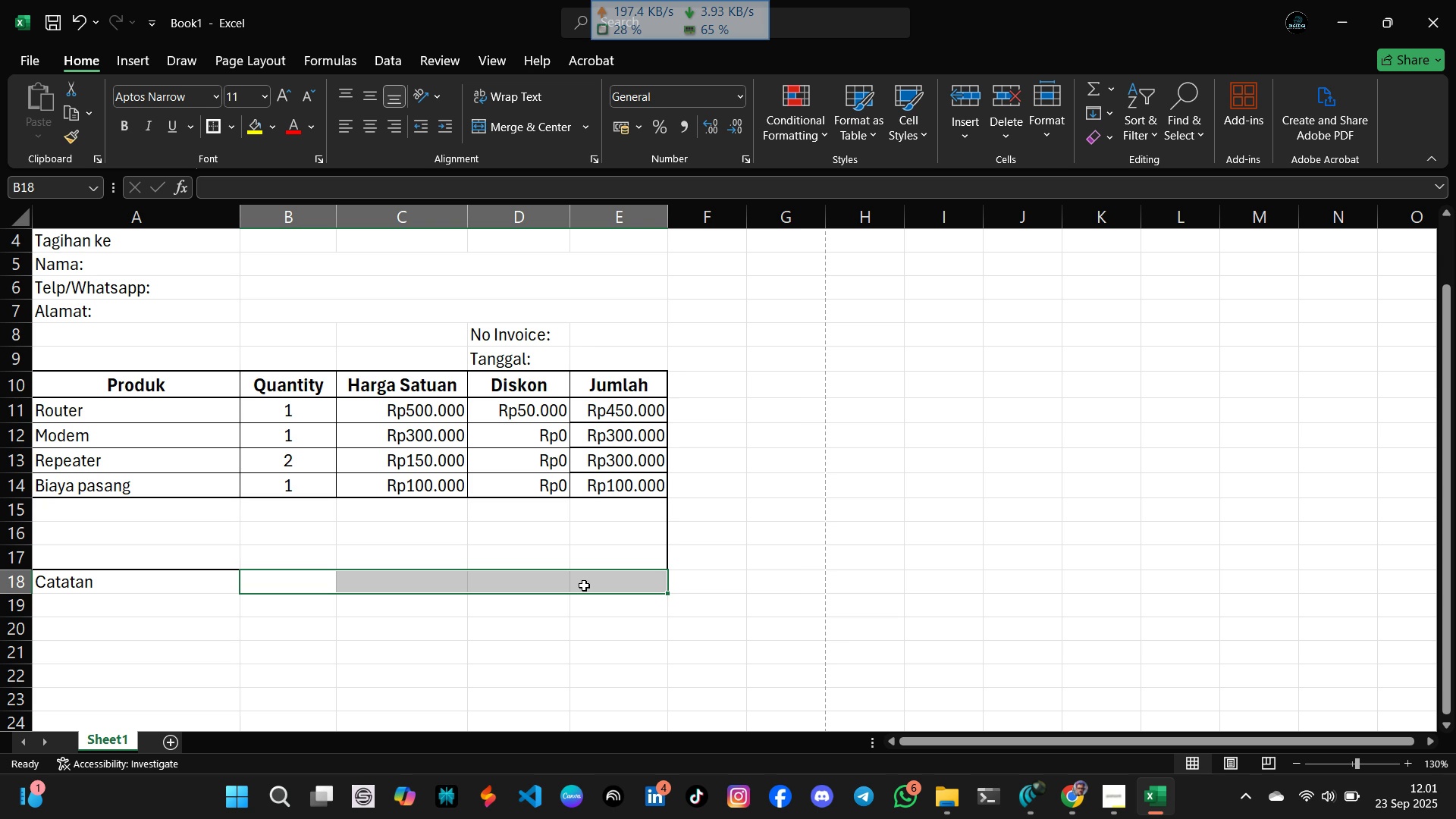 
right_click([584, 585])
 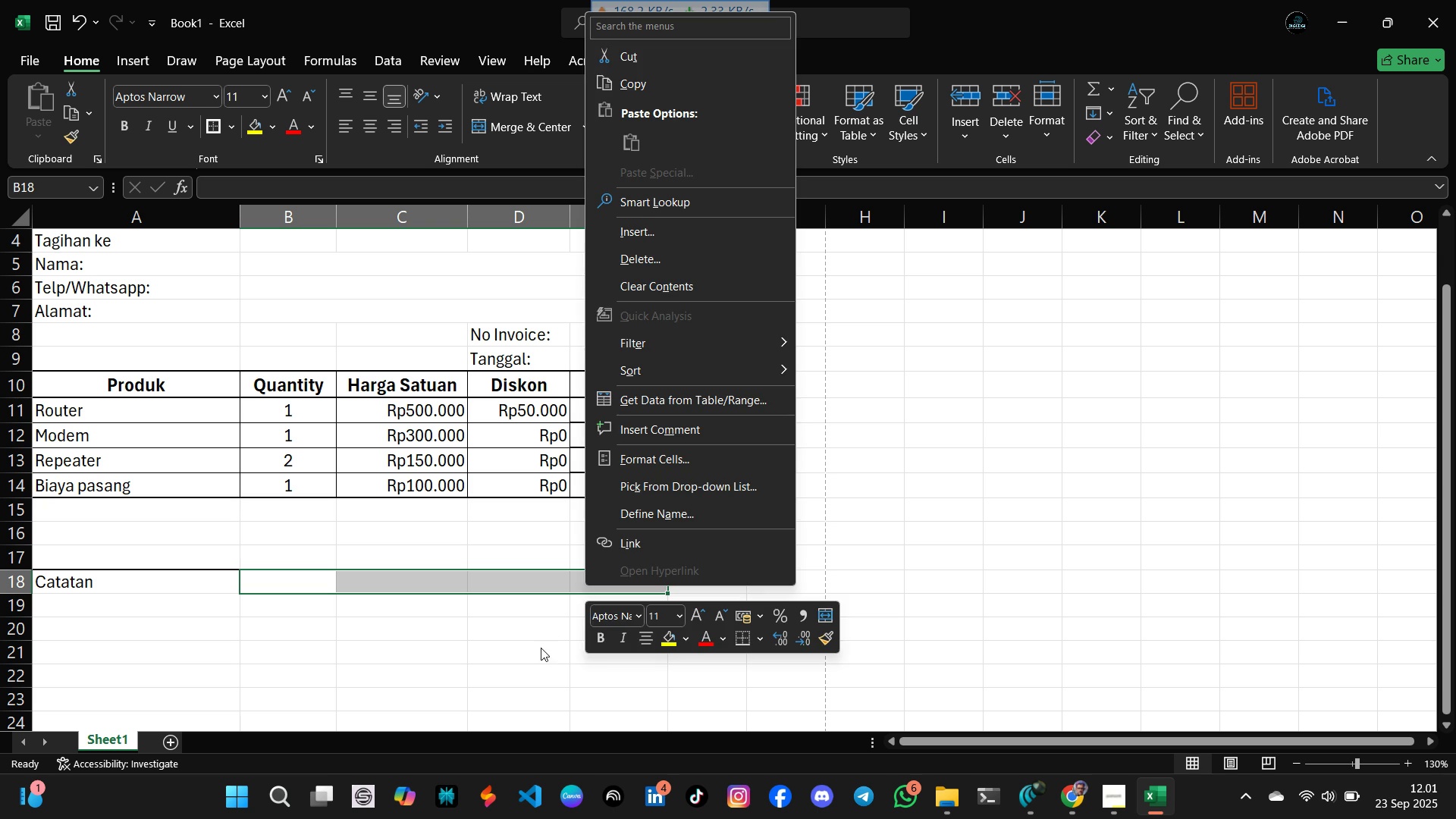 
left_click([538, 654])
 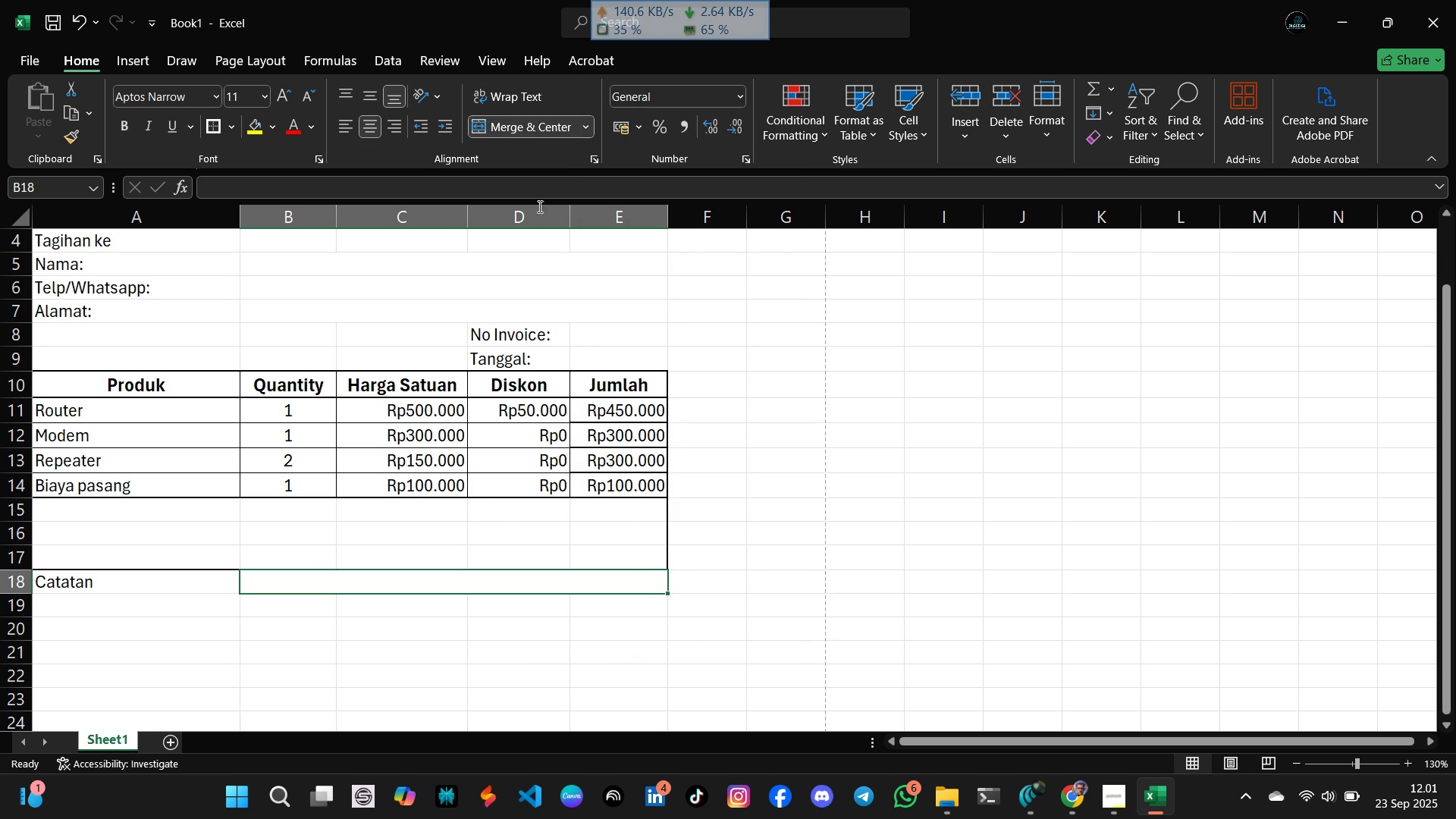 
double_click([724, 469])
 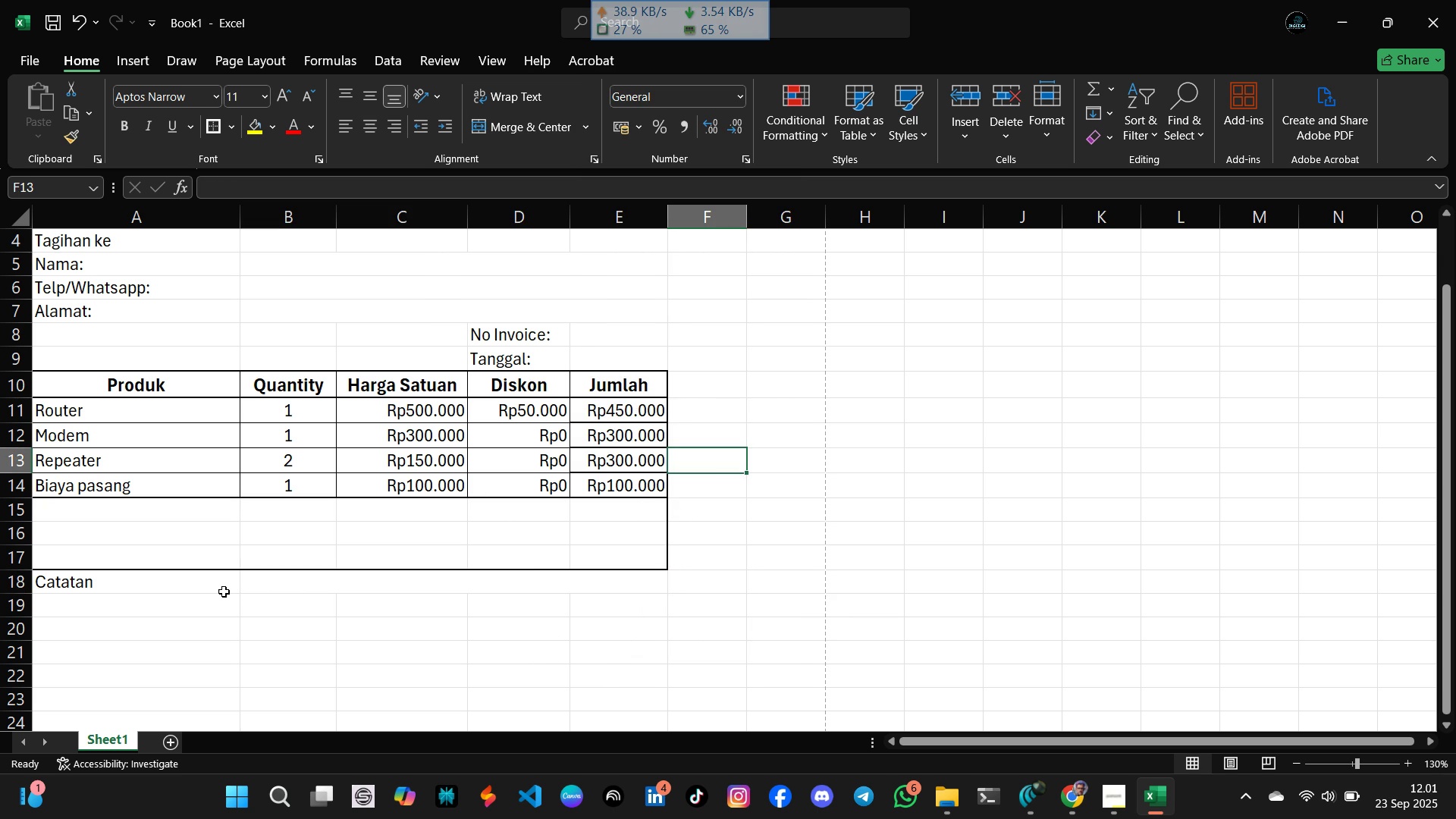 
left_click([220, 592])
 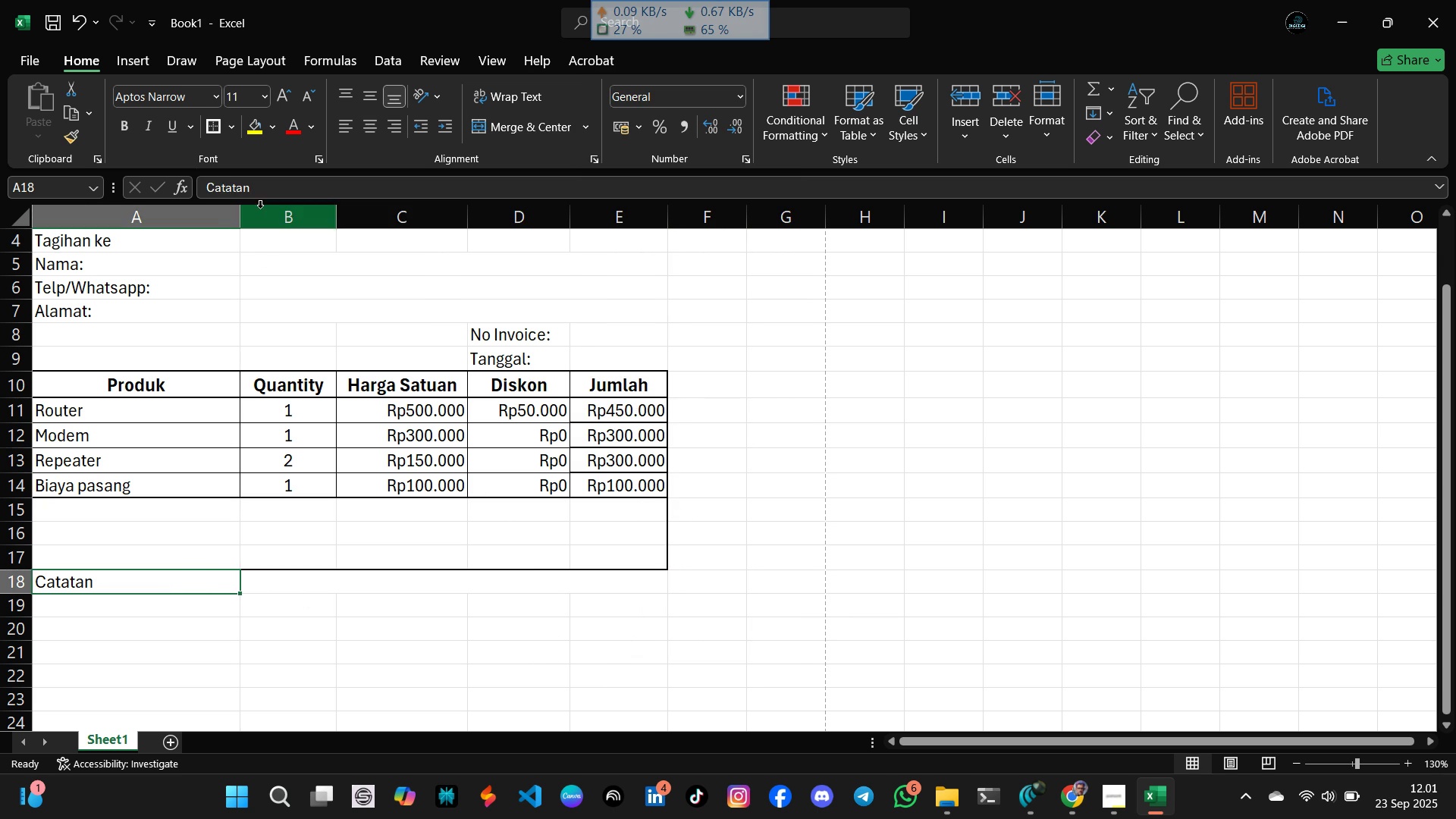 
left_click([260, 188])